 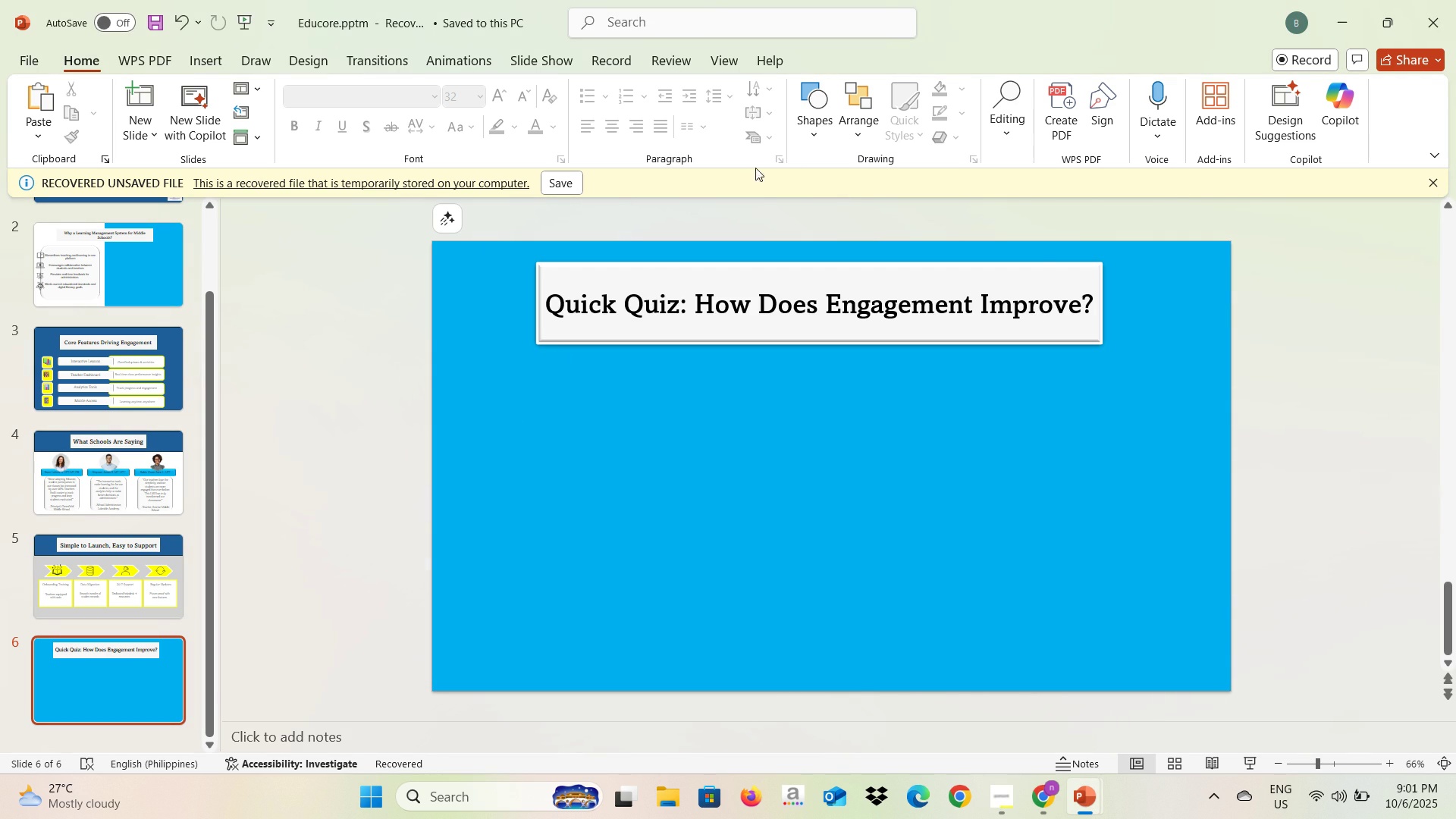 
left_click([905, 184])
 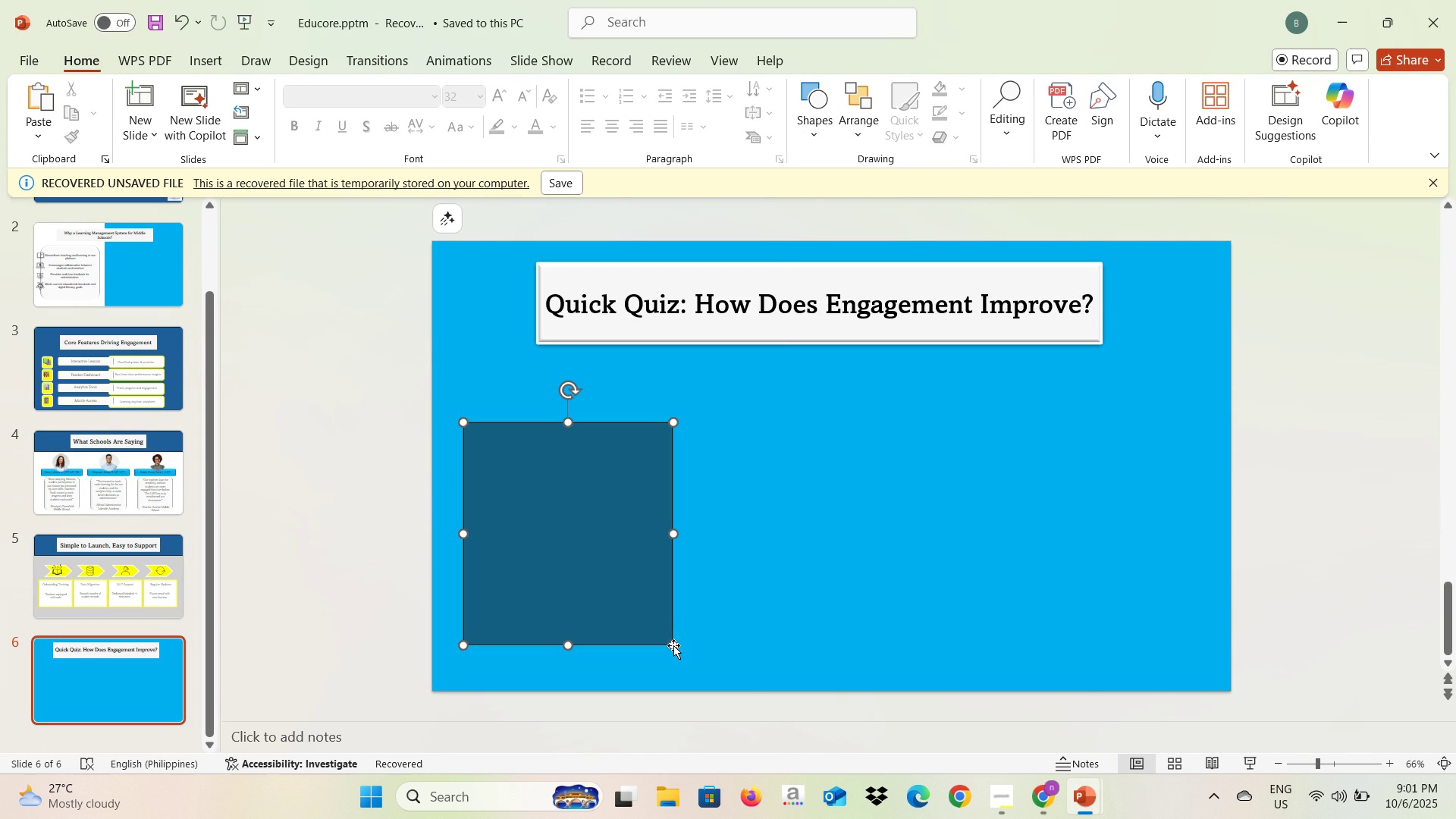 
wait(6.38)
 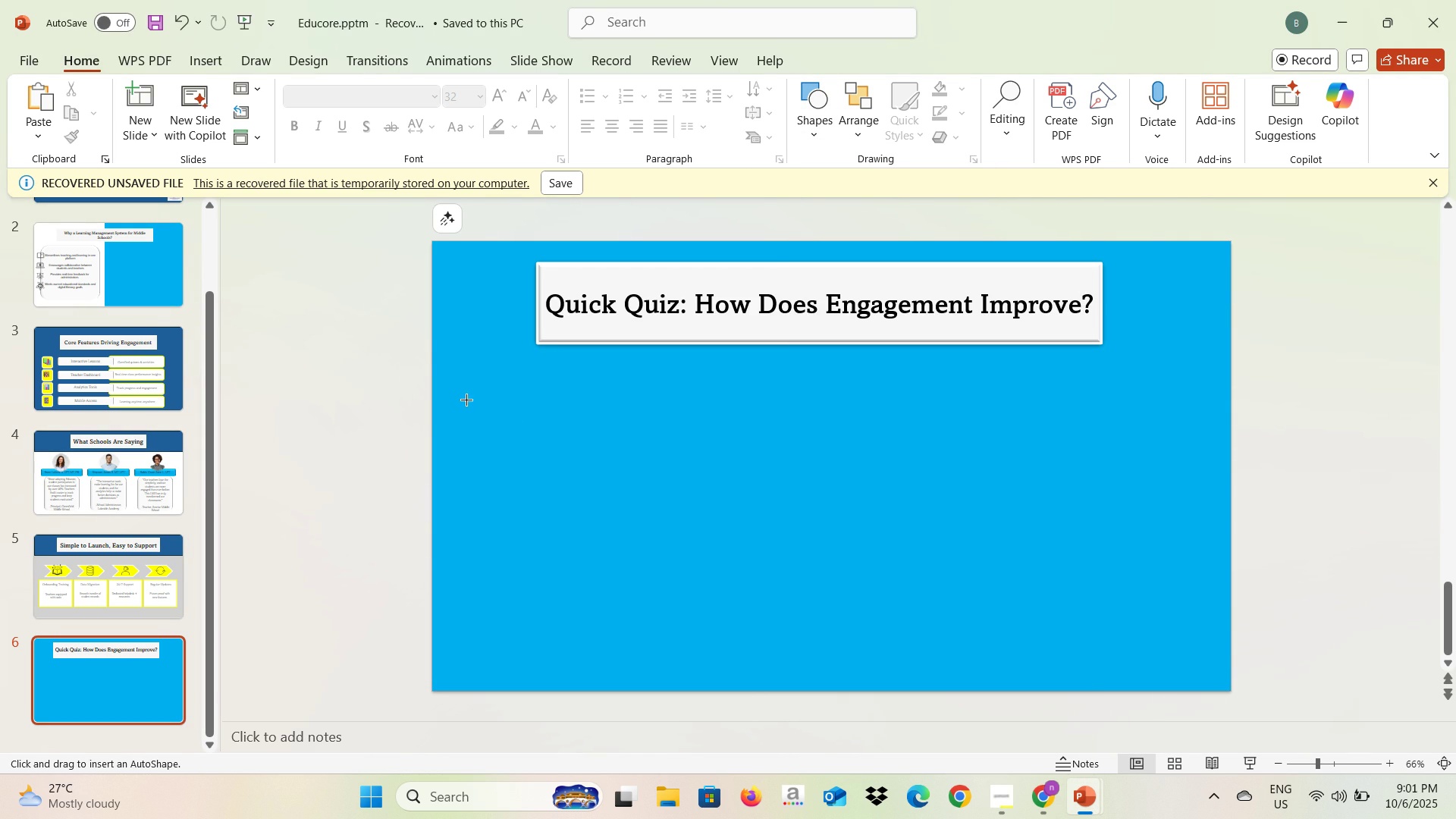 
left_click([363, 126])
 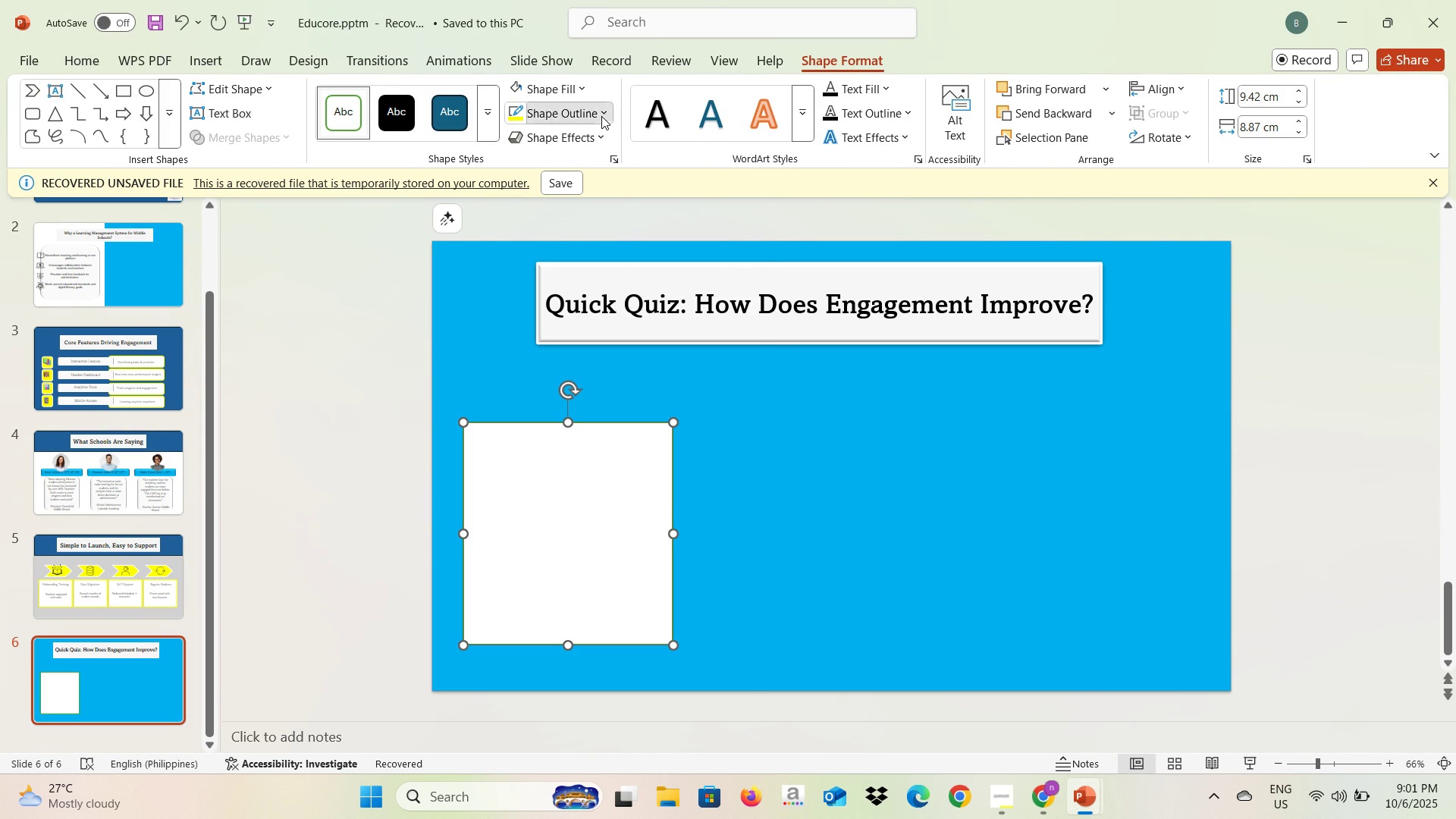 
left_click([601, 116])
 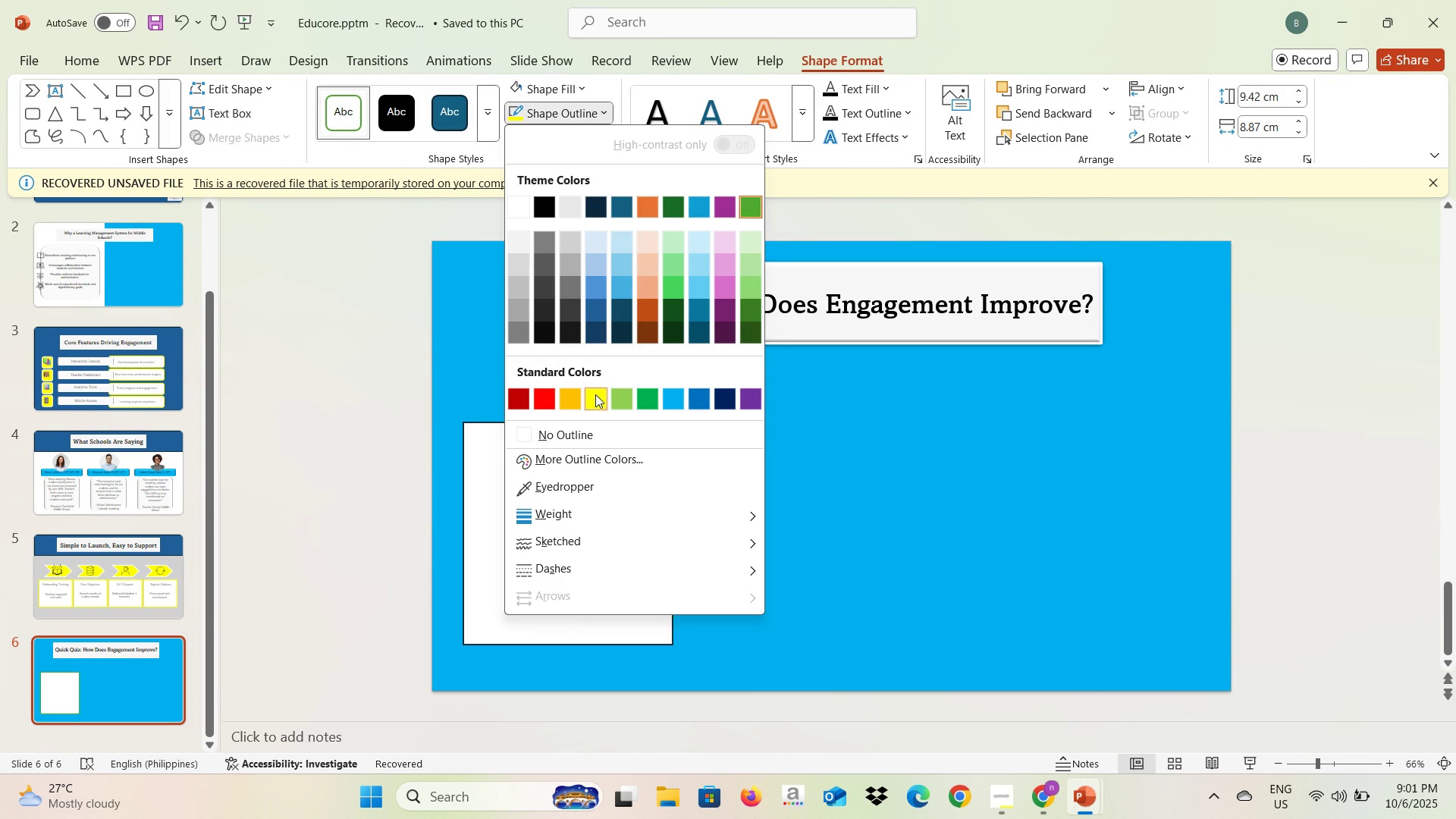 
left_click([595, 396])
 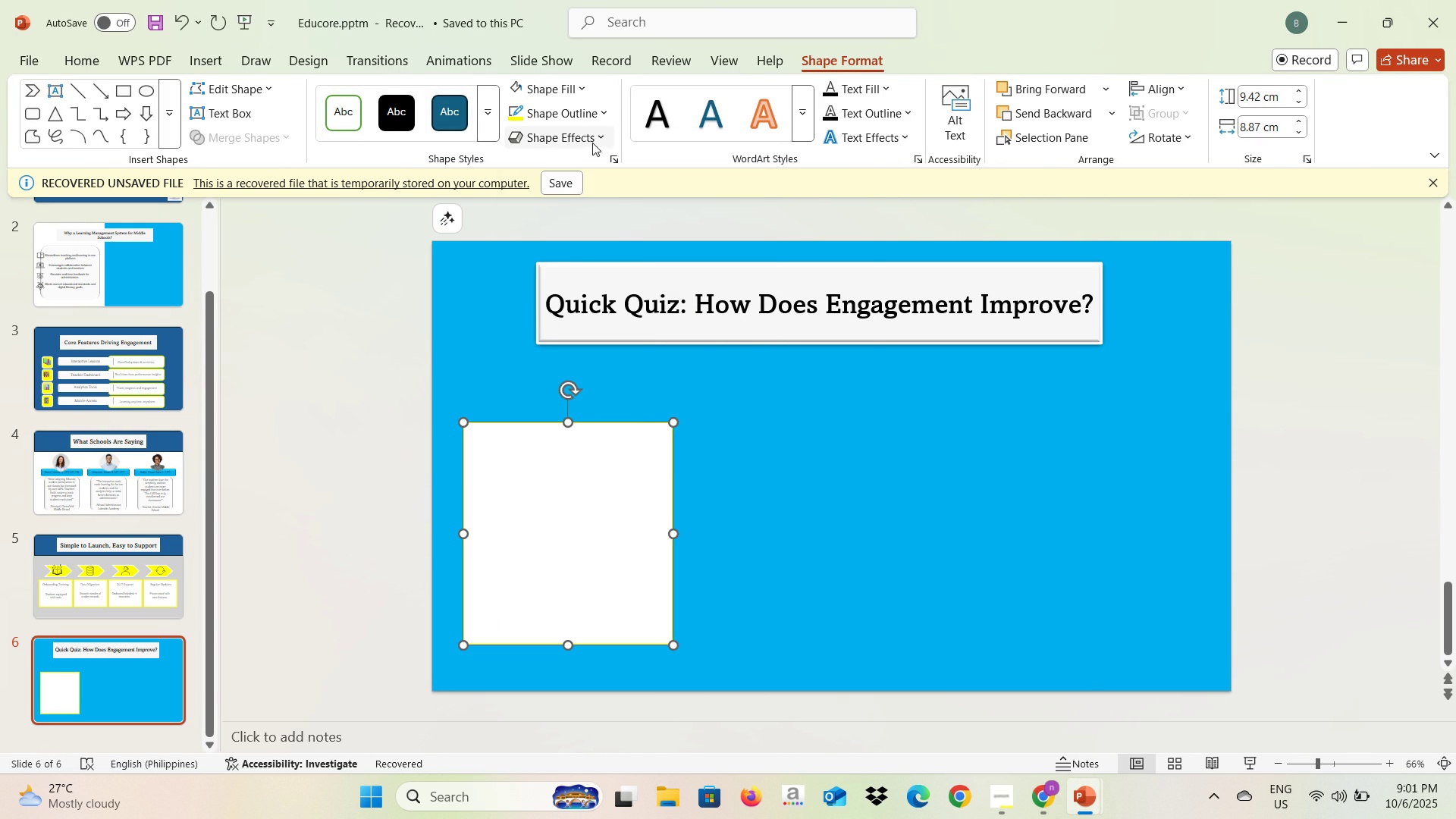 
left_click([592, 143])
 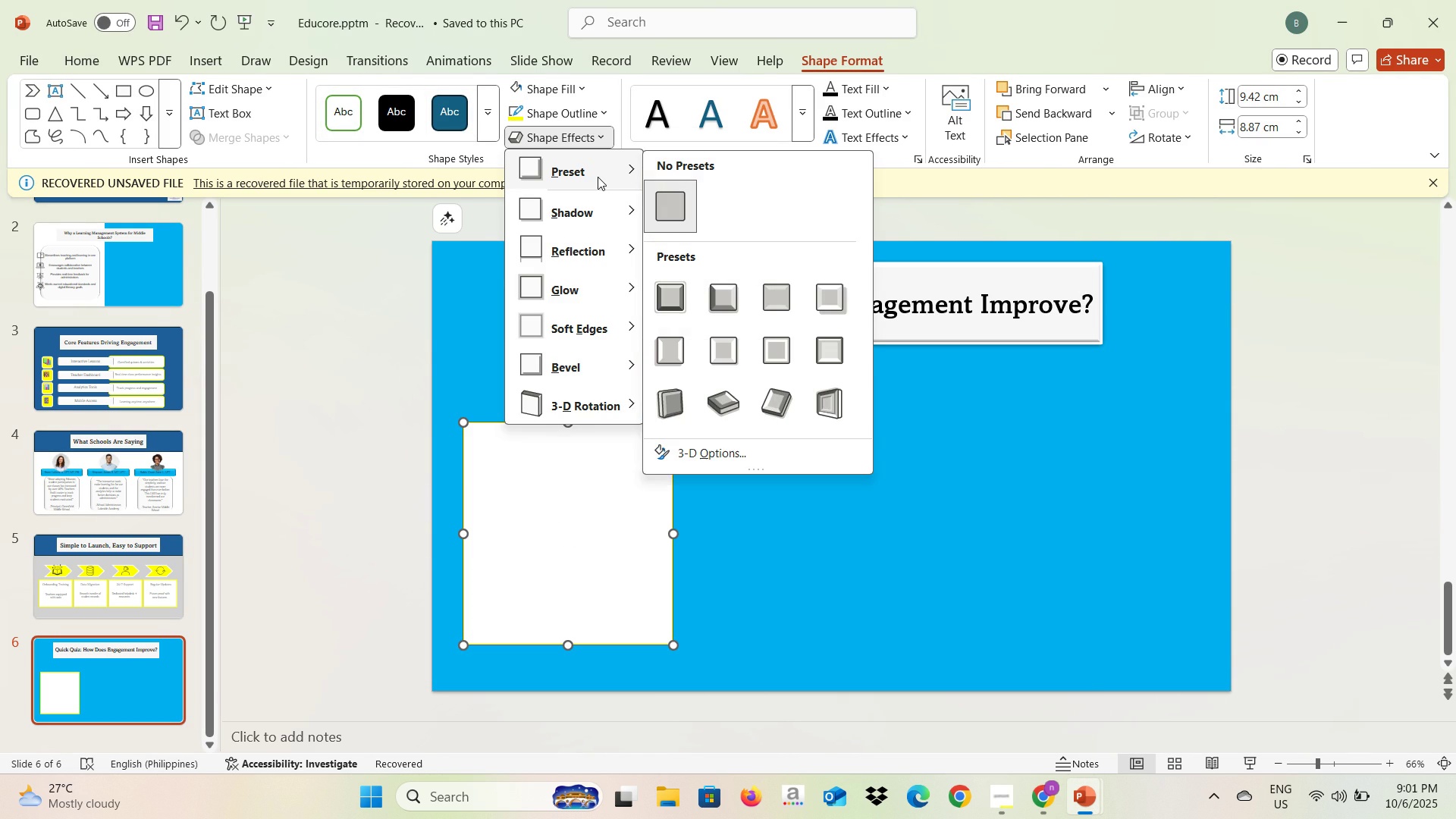 
left_click([598, 177])
 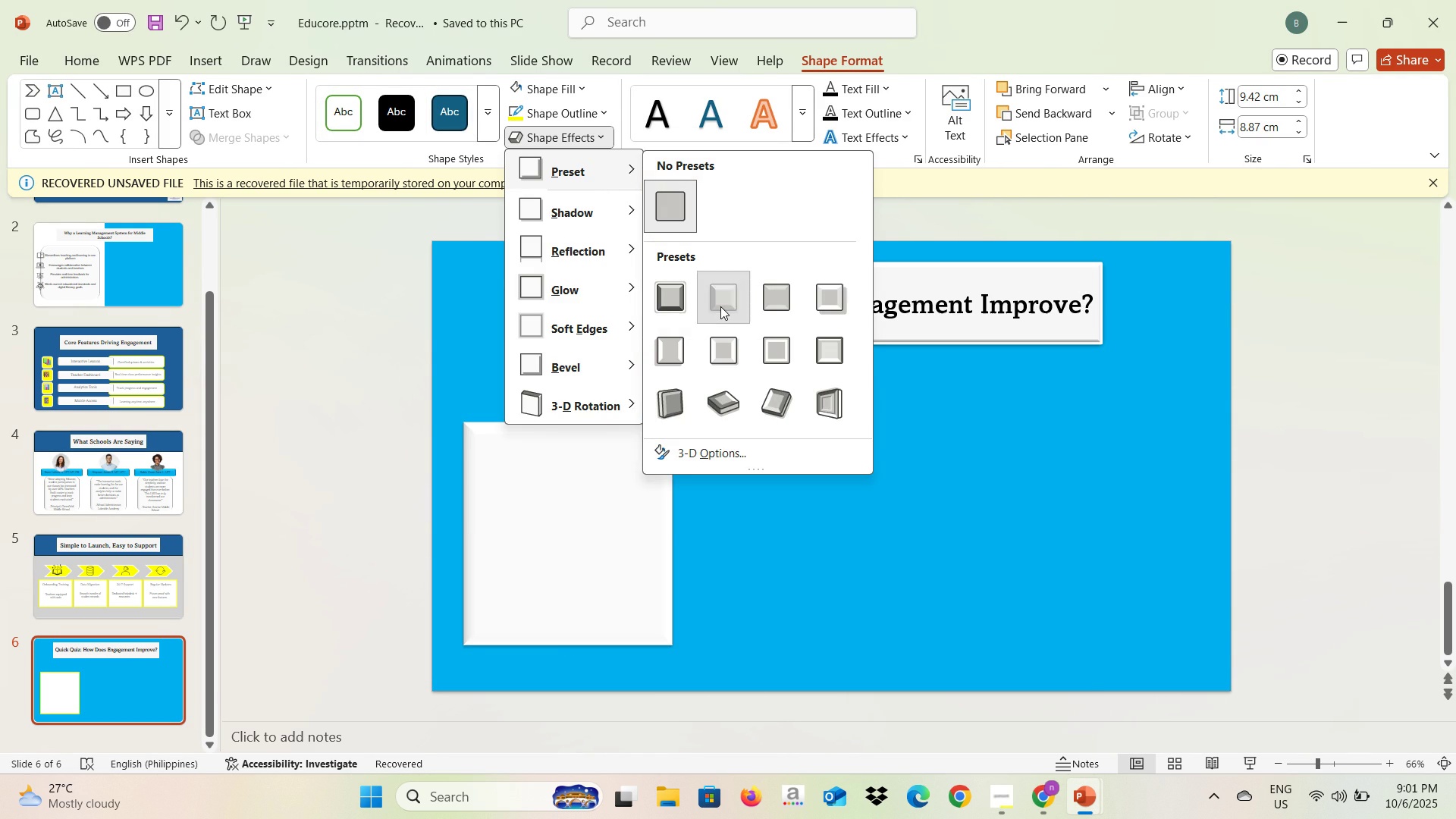 
left_click([720, 306])
 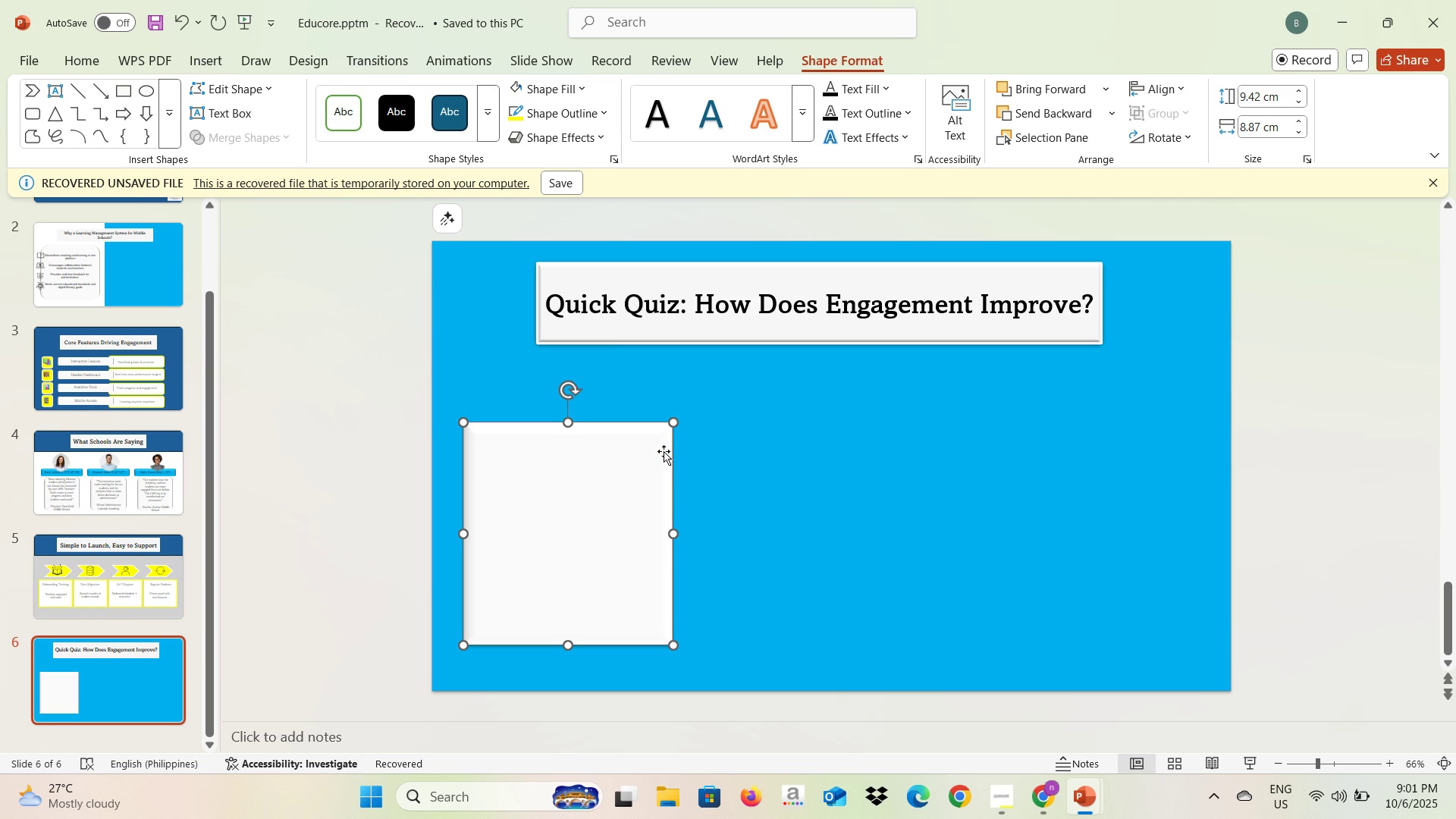 
left_click([674, 451])
 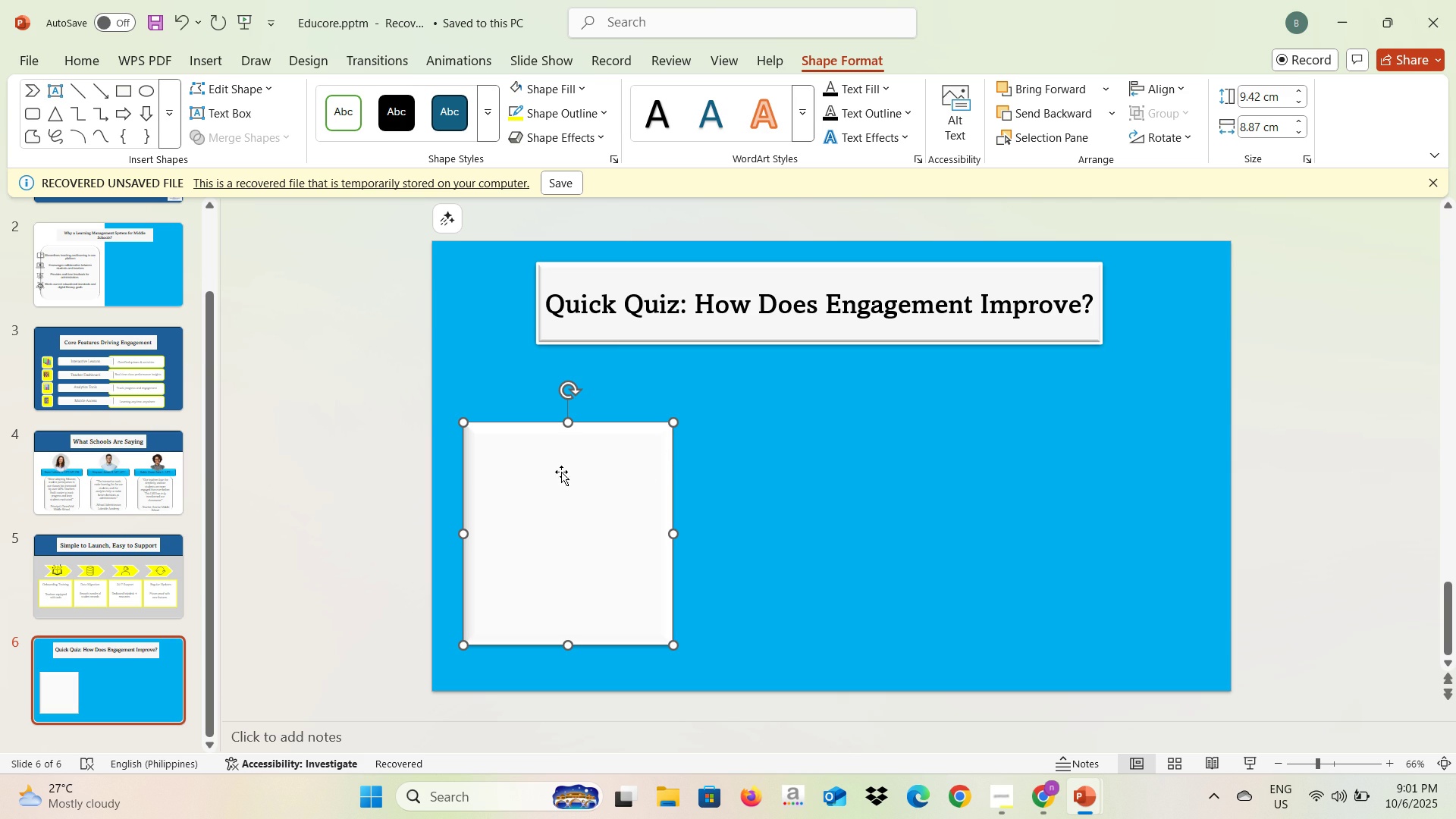 
left_click([561, 472])
 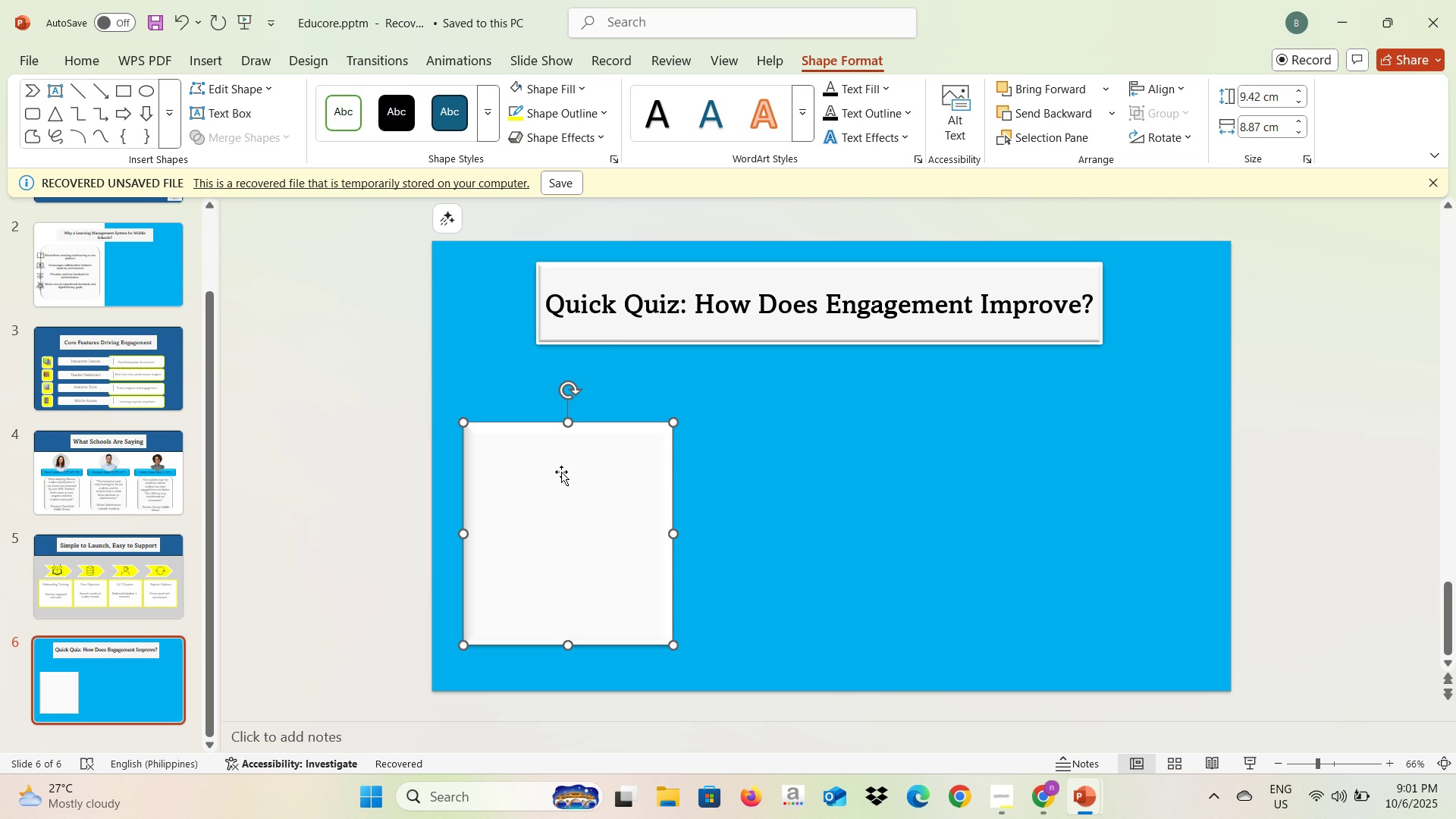 
double_click([561, 472])
 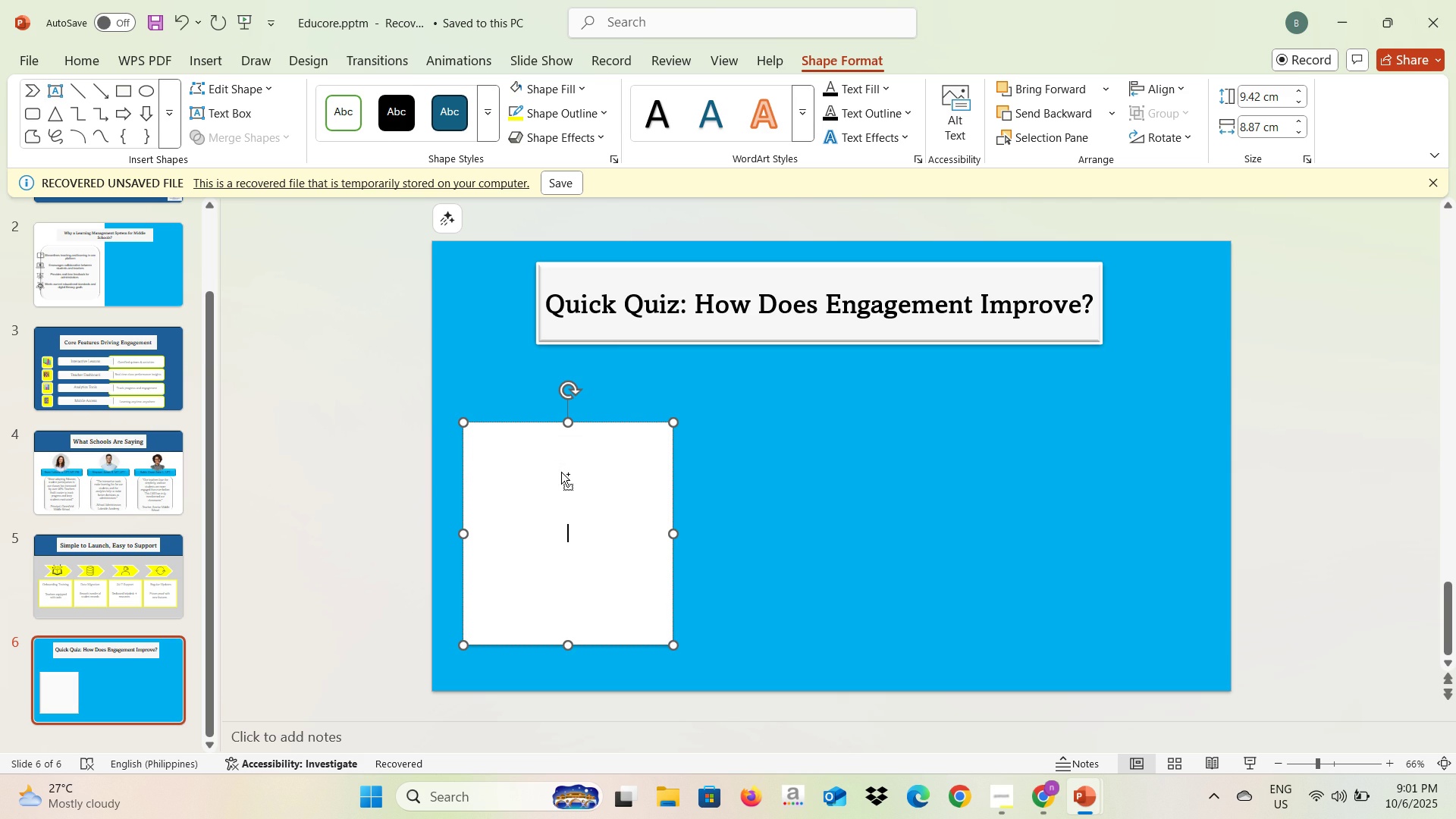 
key(Control+V)
 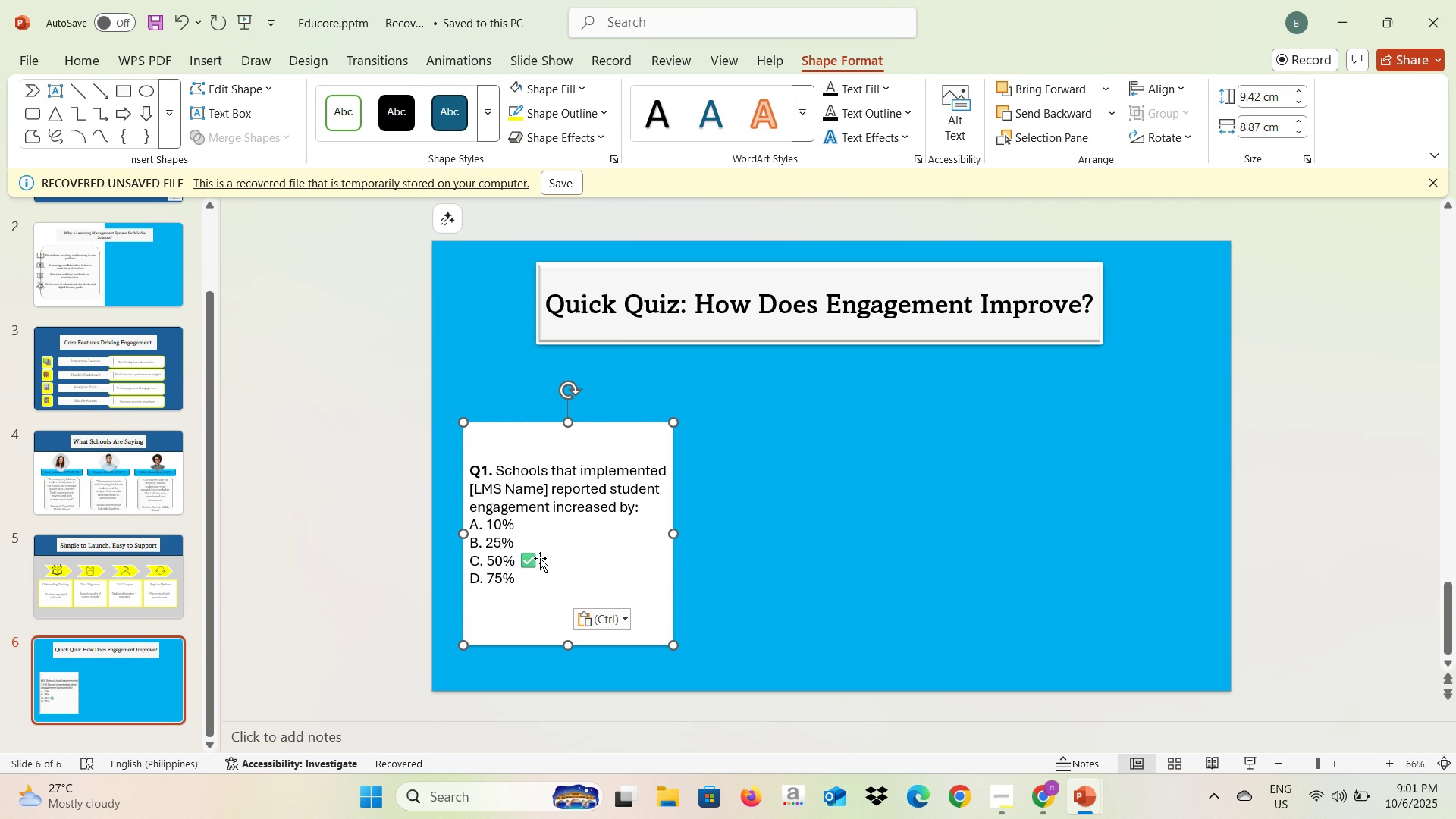 
left_click([535, 558])
 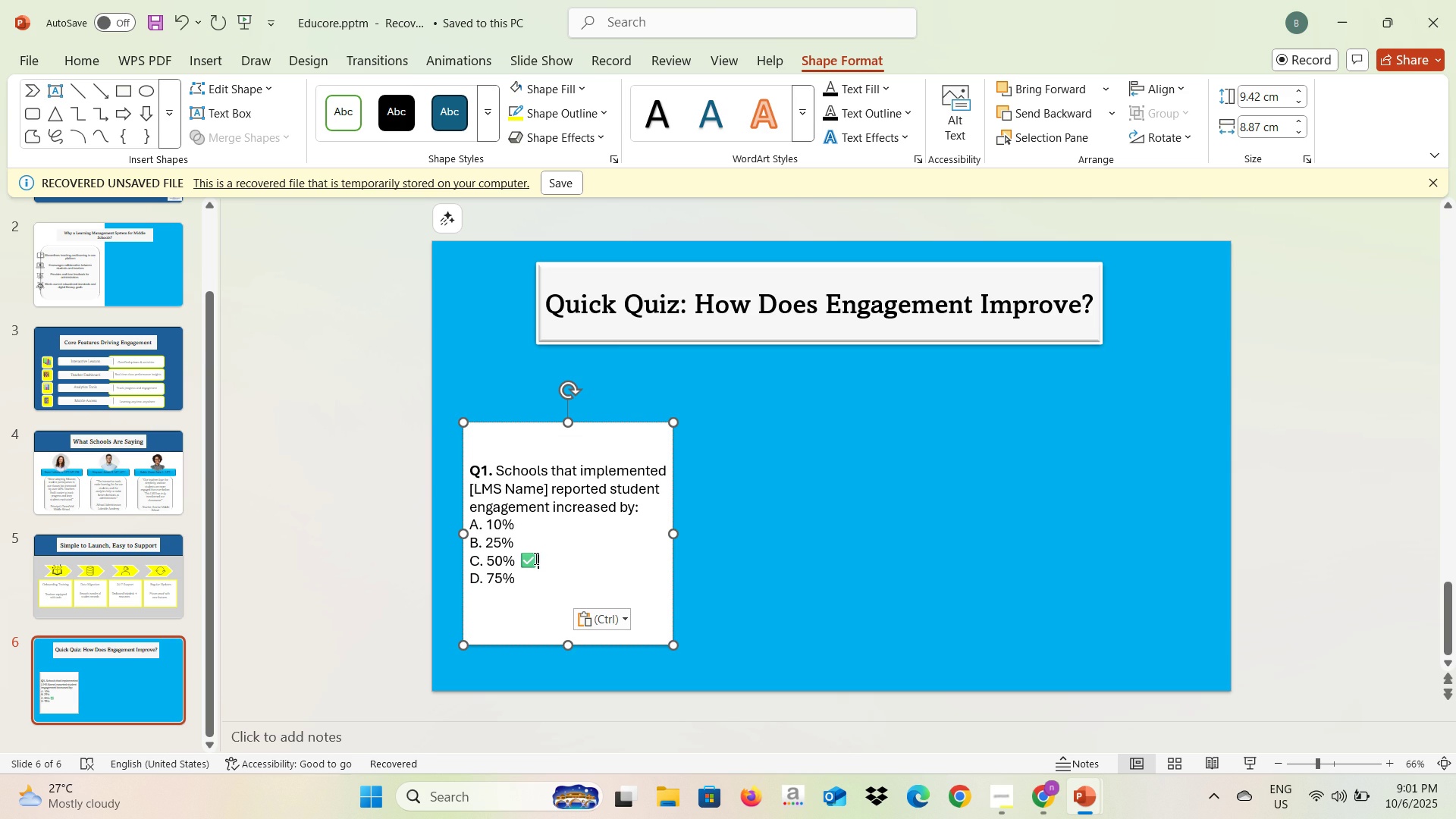 
key(Backspace)
 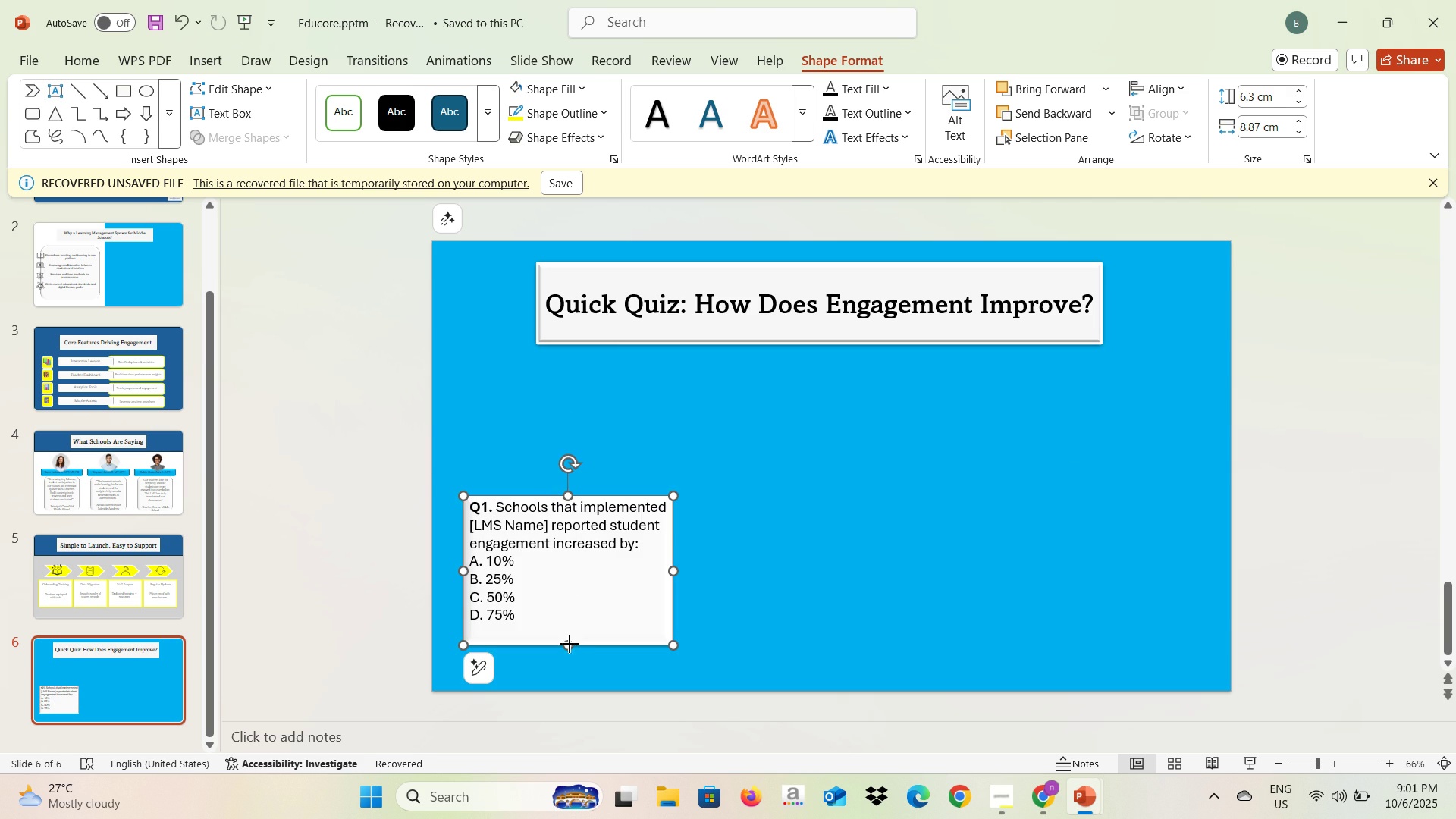 
wait(6.58)
 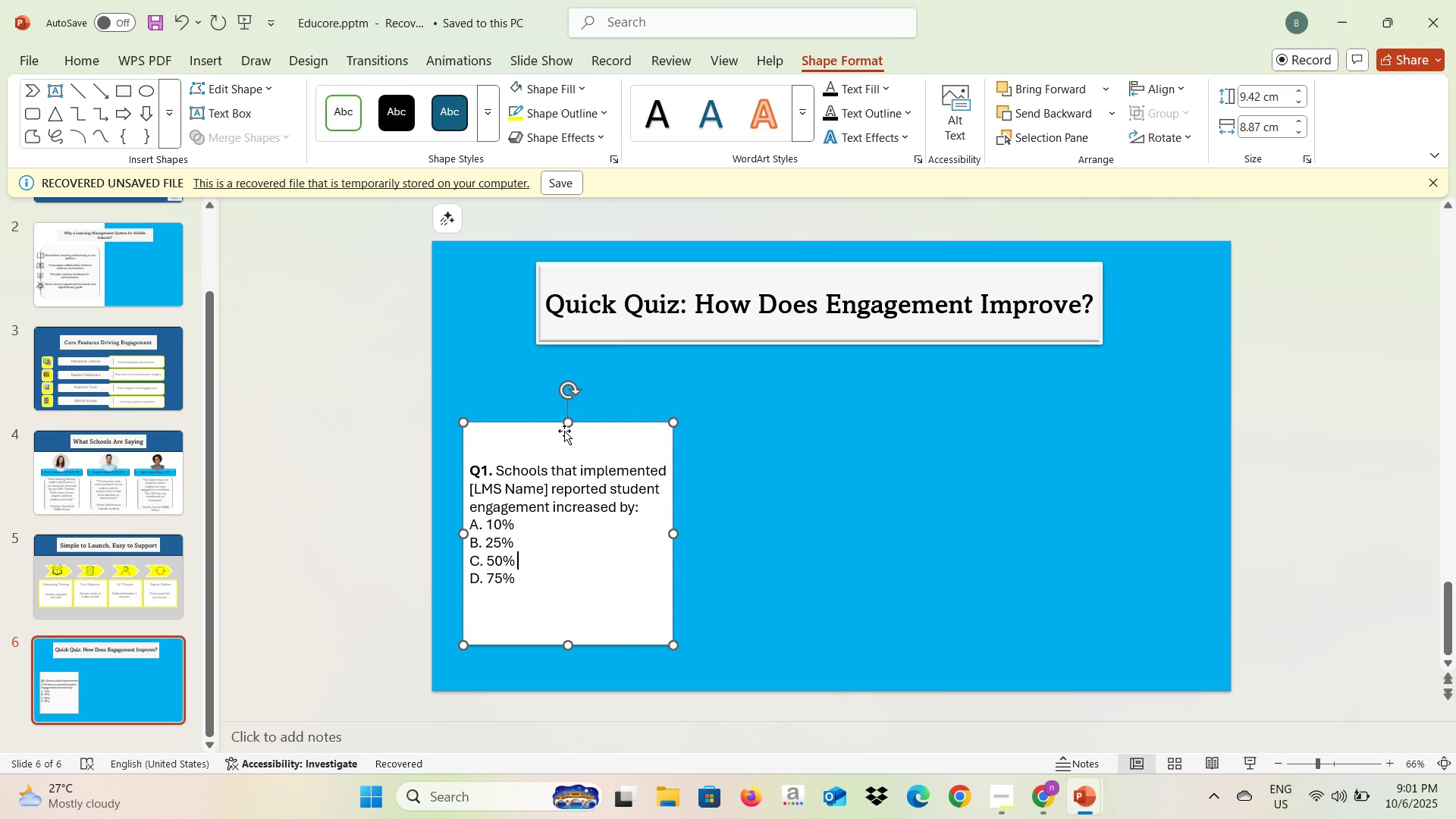 
left_click([744, 557])
 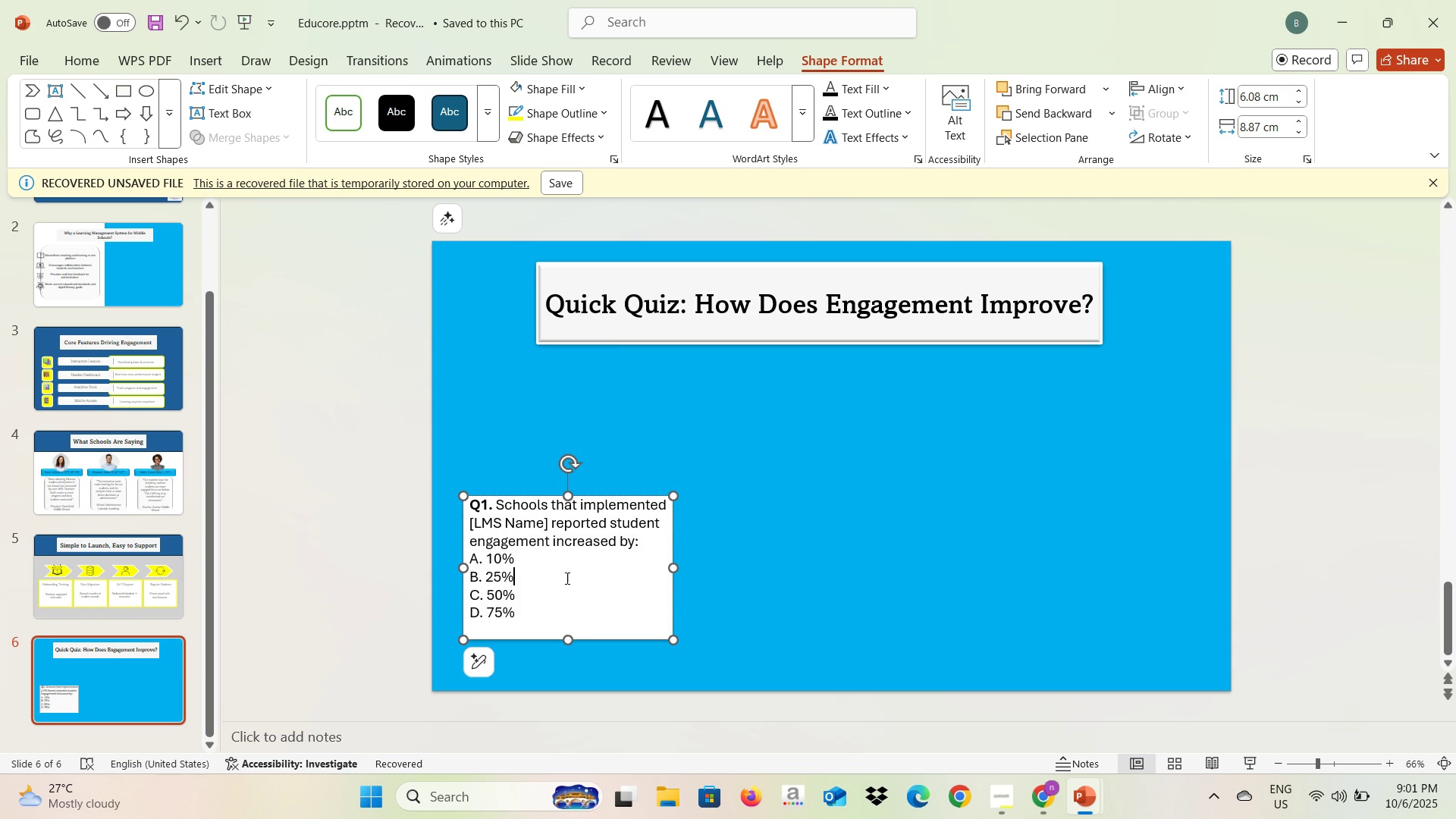 
left_click([566, 578])
 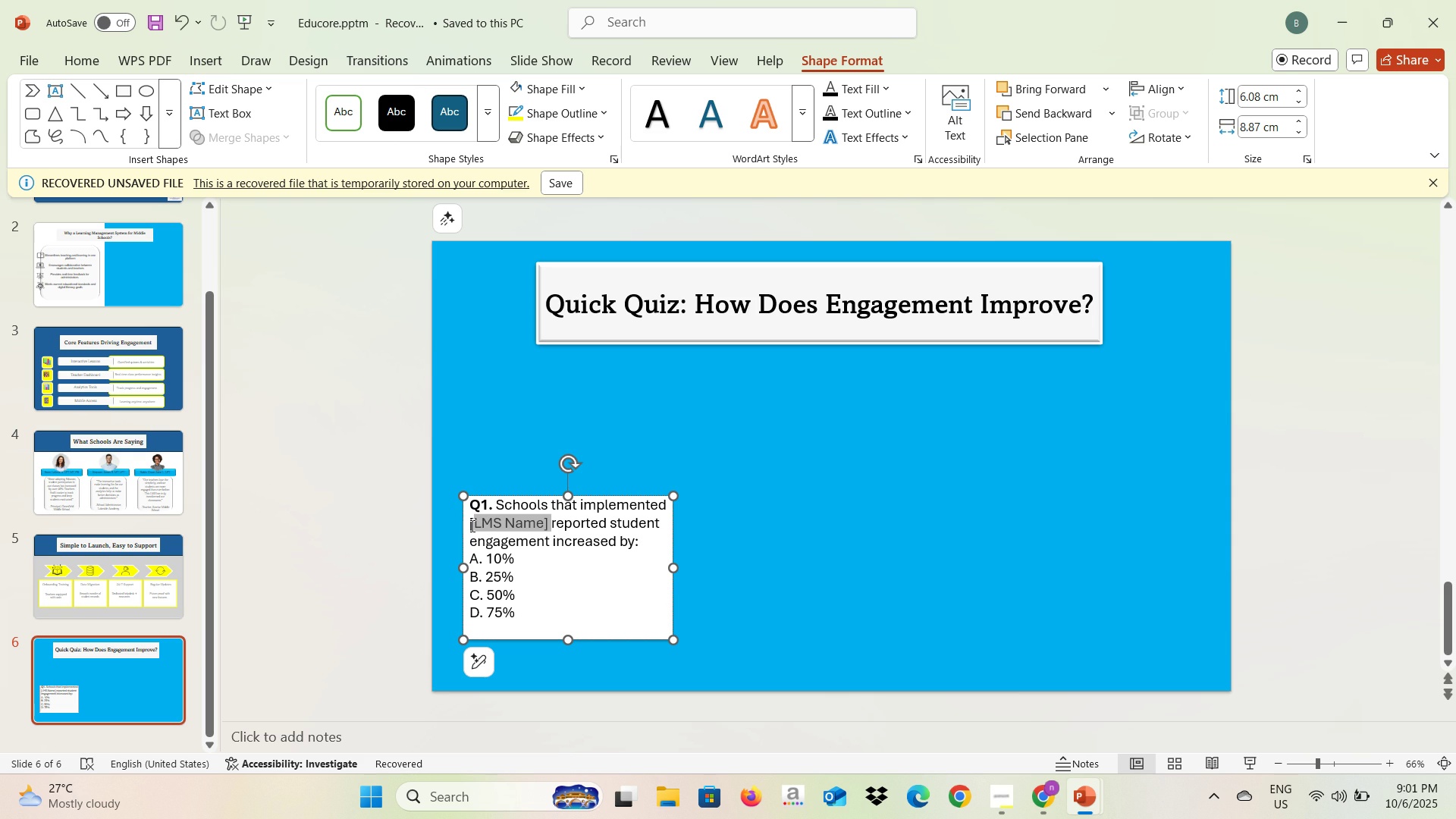 
type(Educore )
 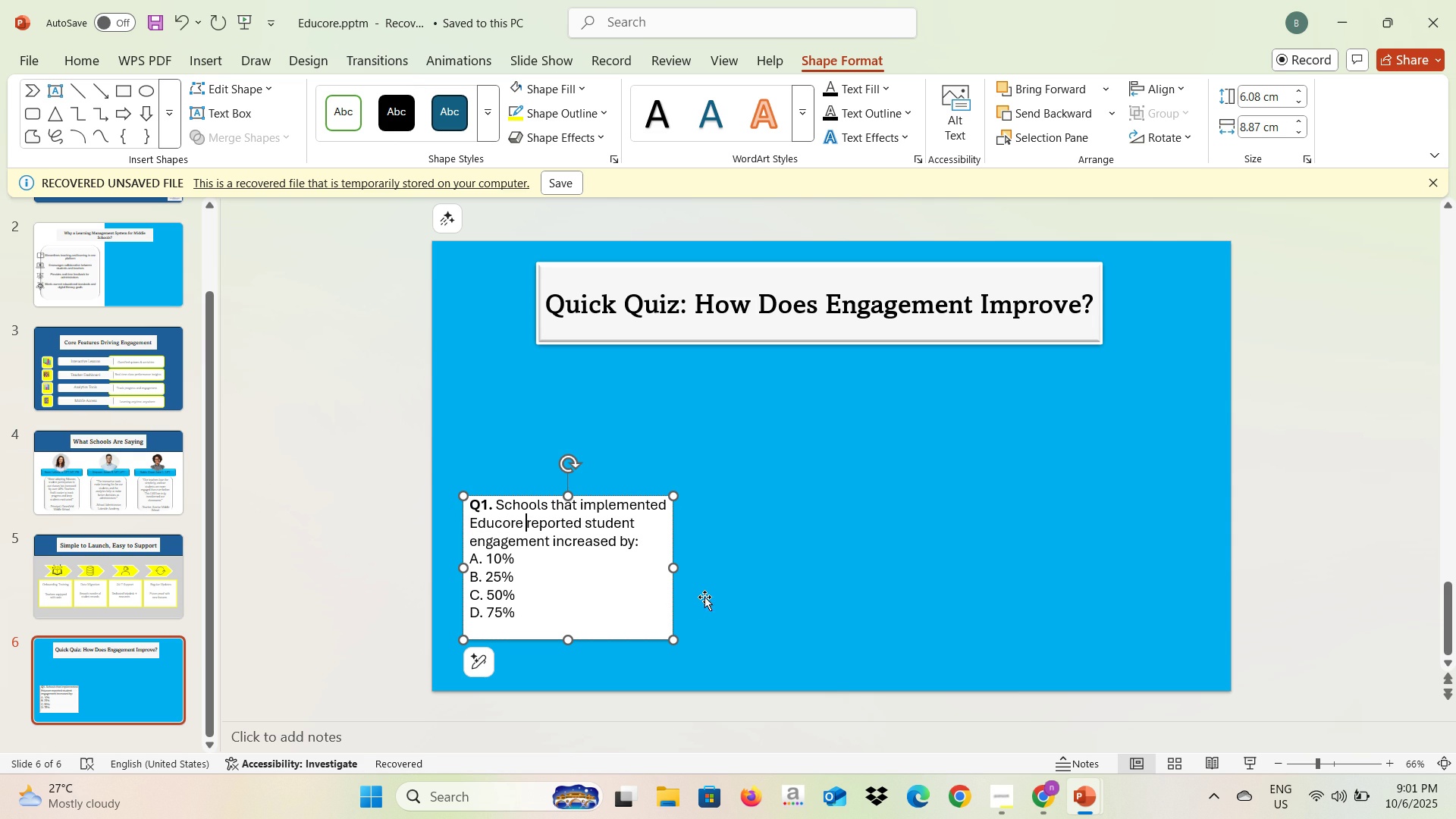 
left_click([706, 597])
 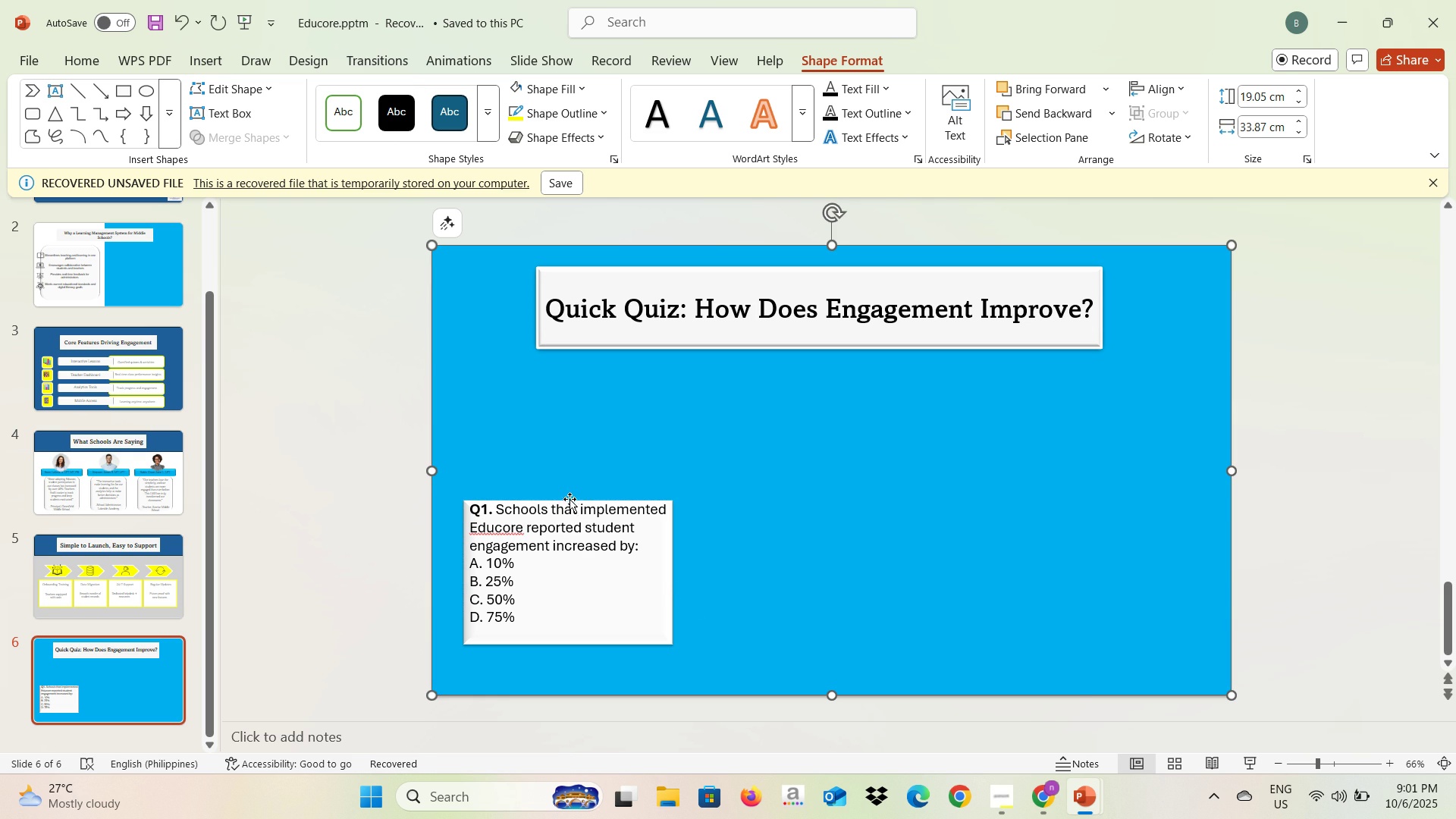 
left_click([702, 548])
 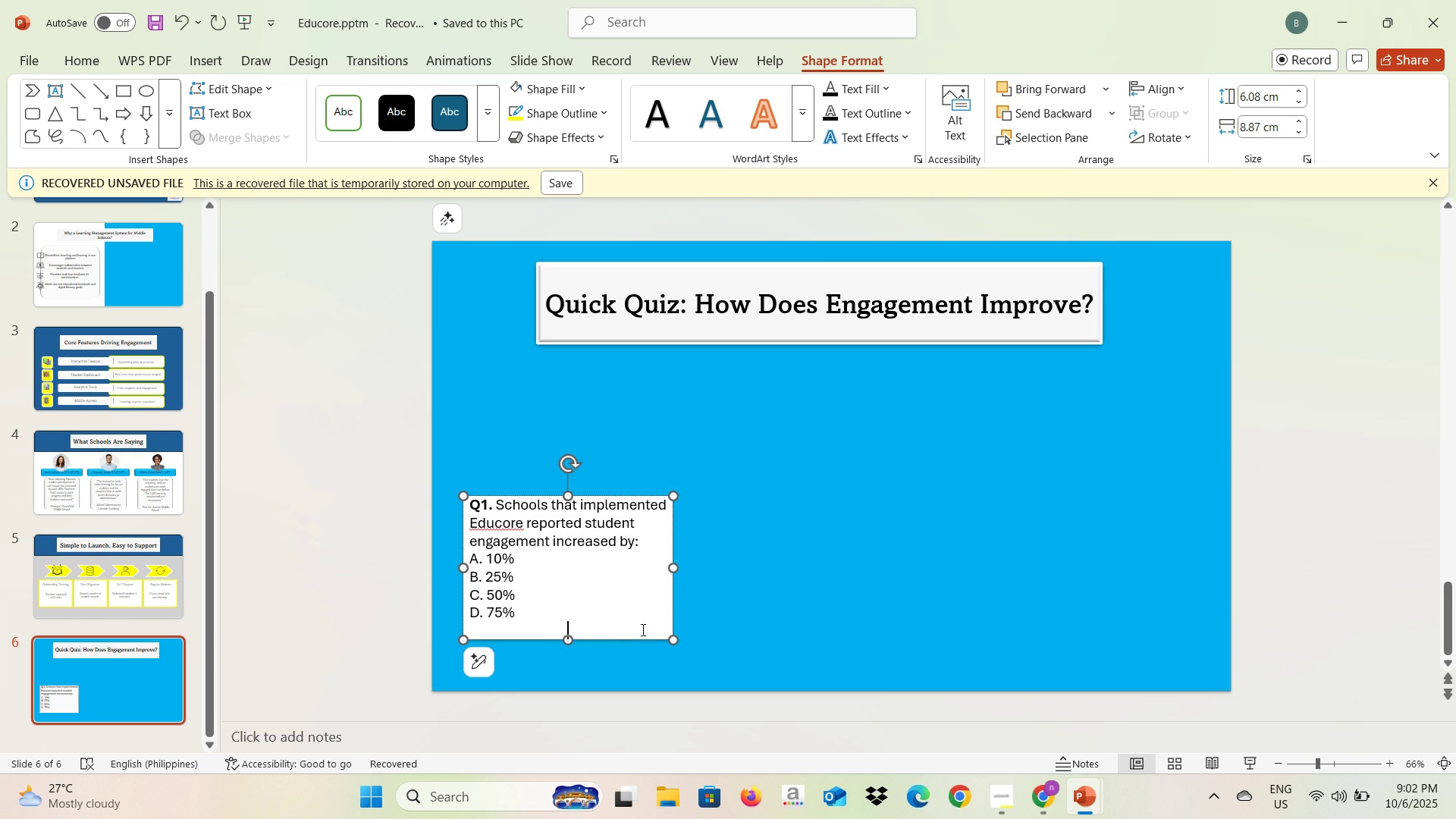 
left_click([642, 629])
 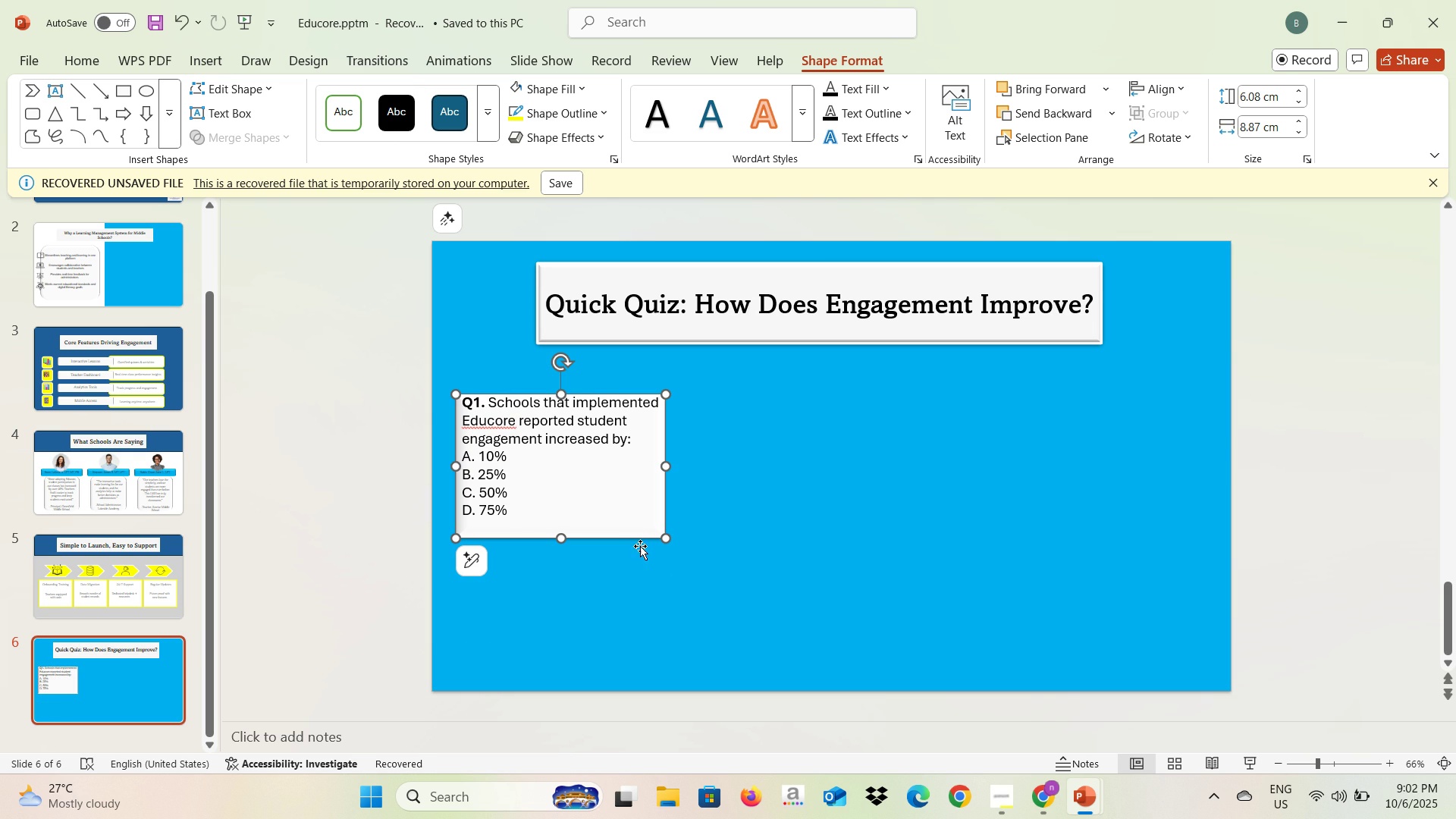 
wait(5.77)
 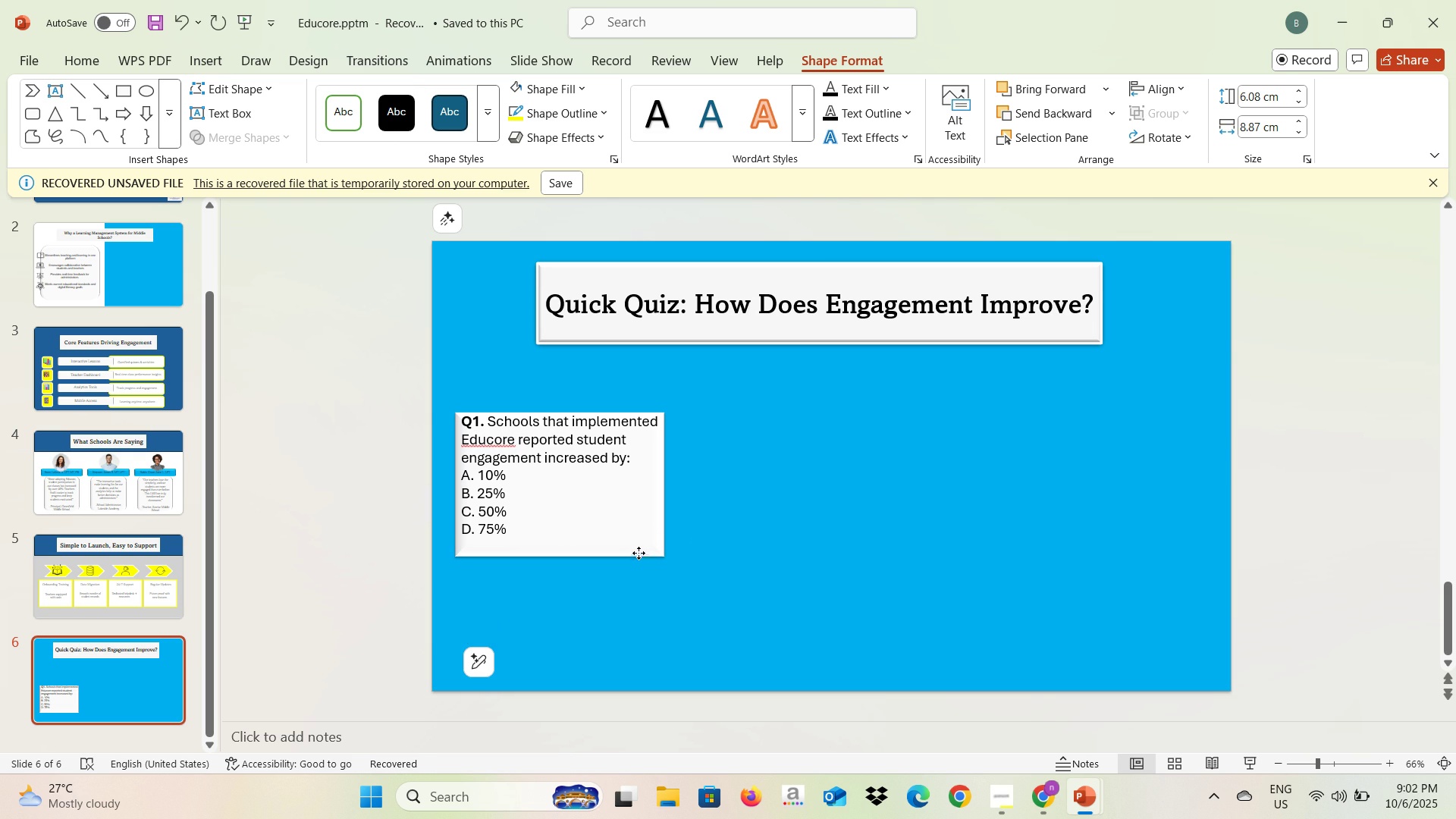 
key(Control+C)
 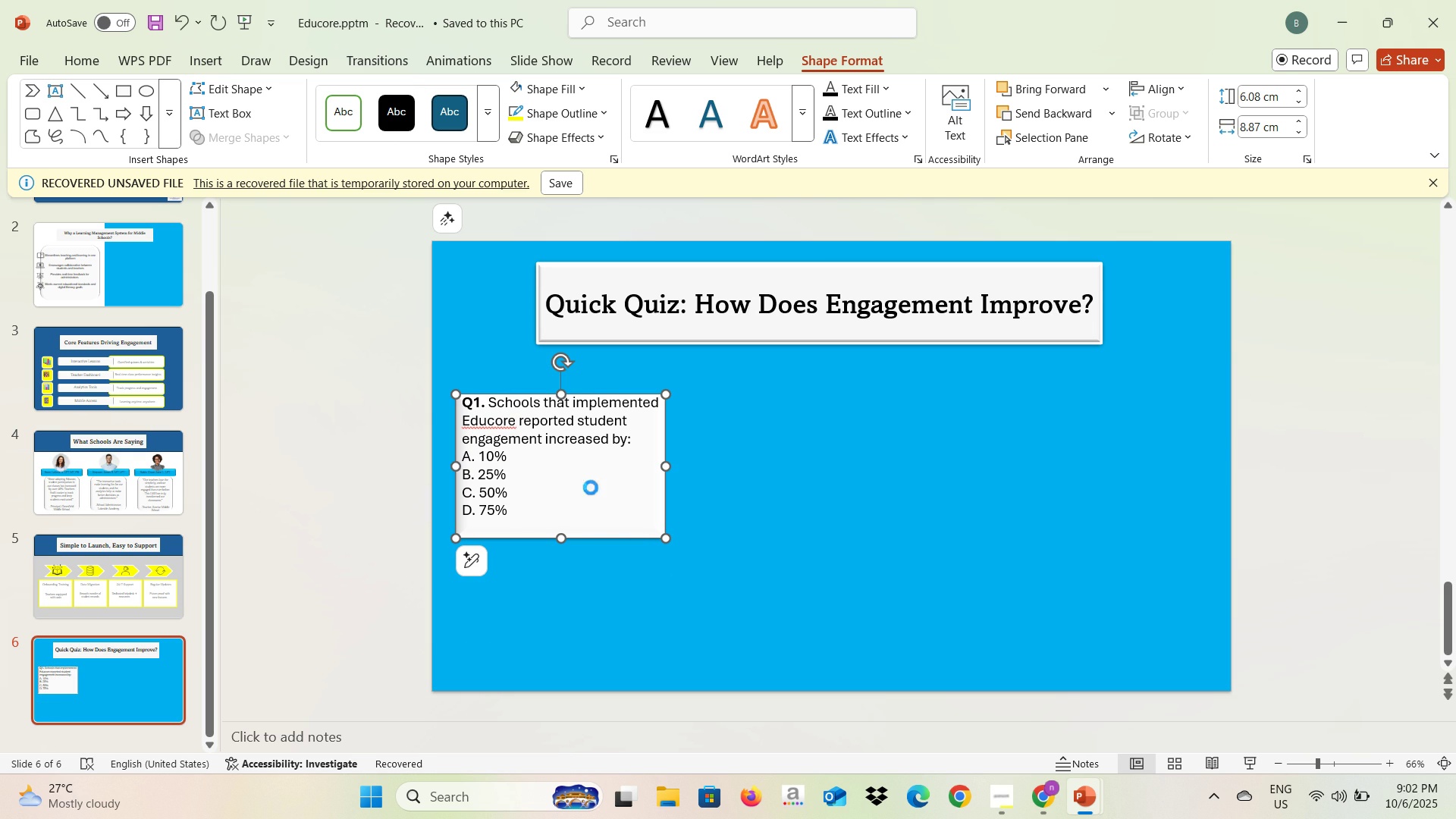 
key(Control+V)
 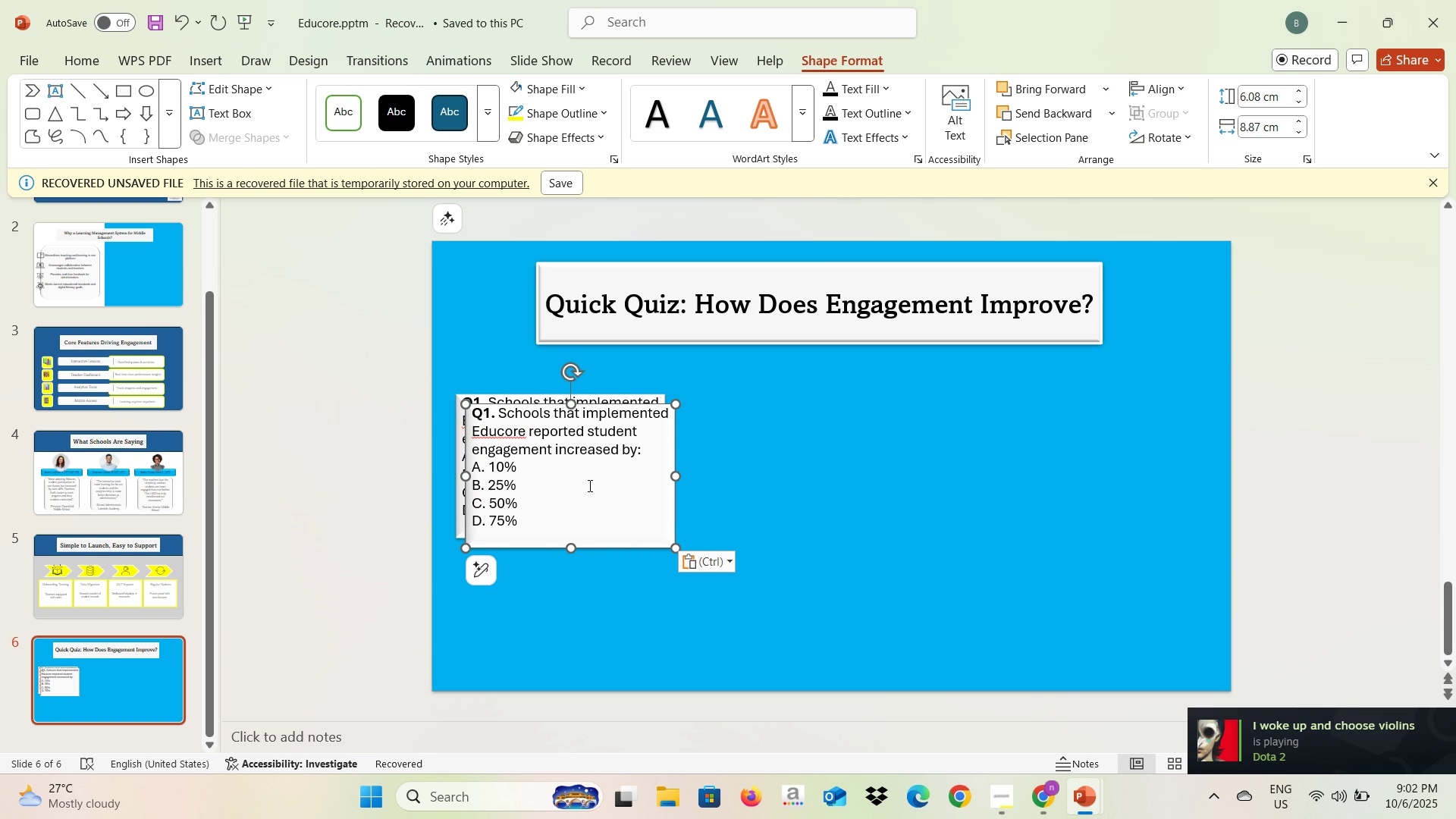 
key(Control+Z)
 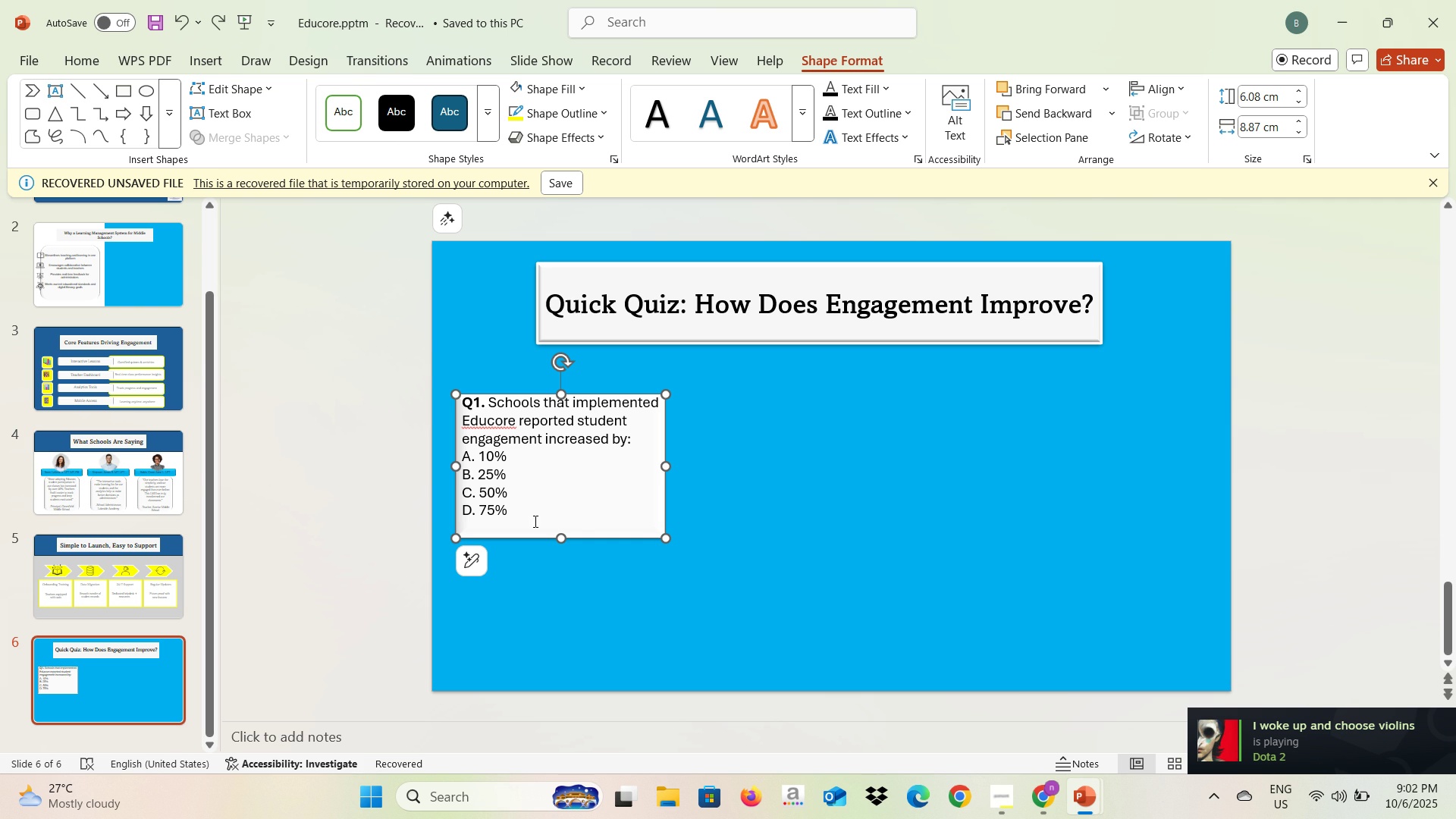 
left_click([532, 521])
 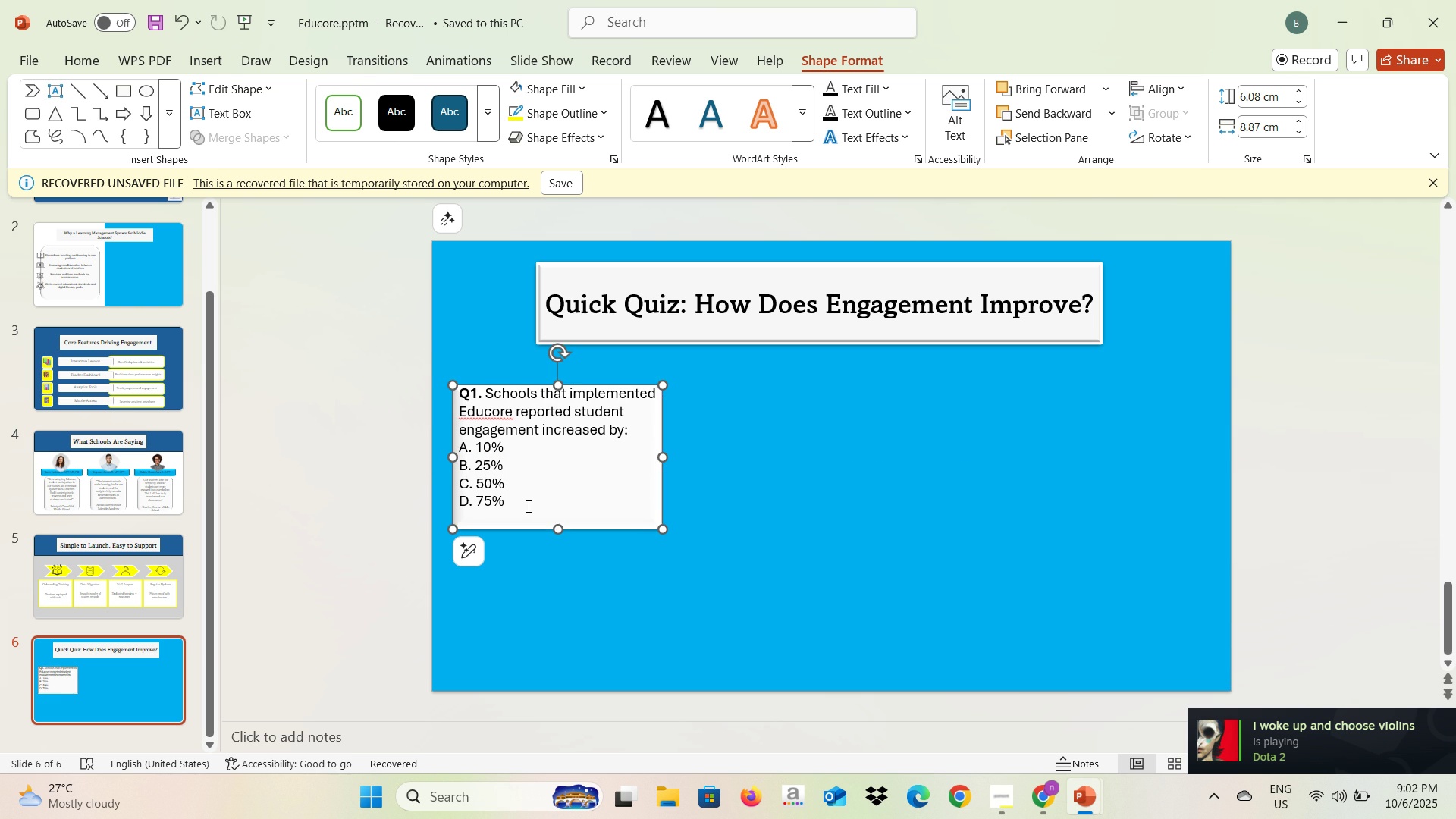 
key(Control+Z)
 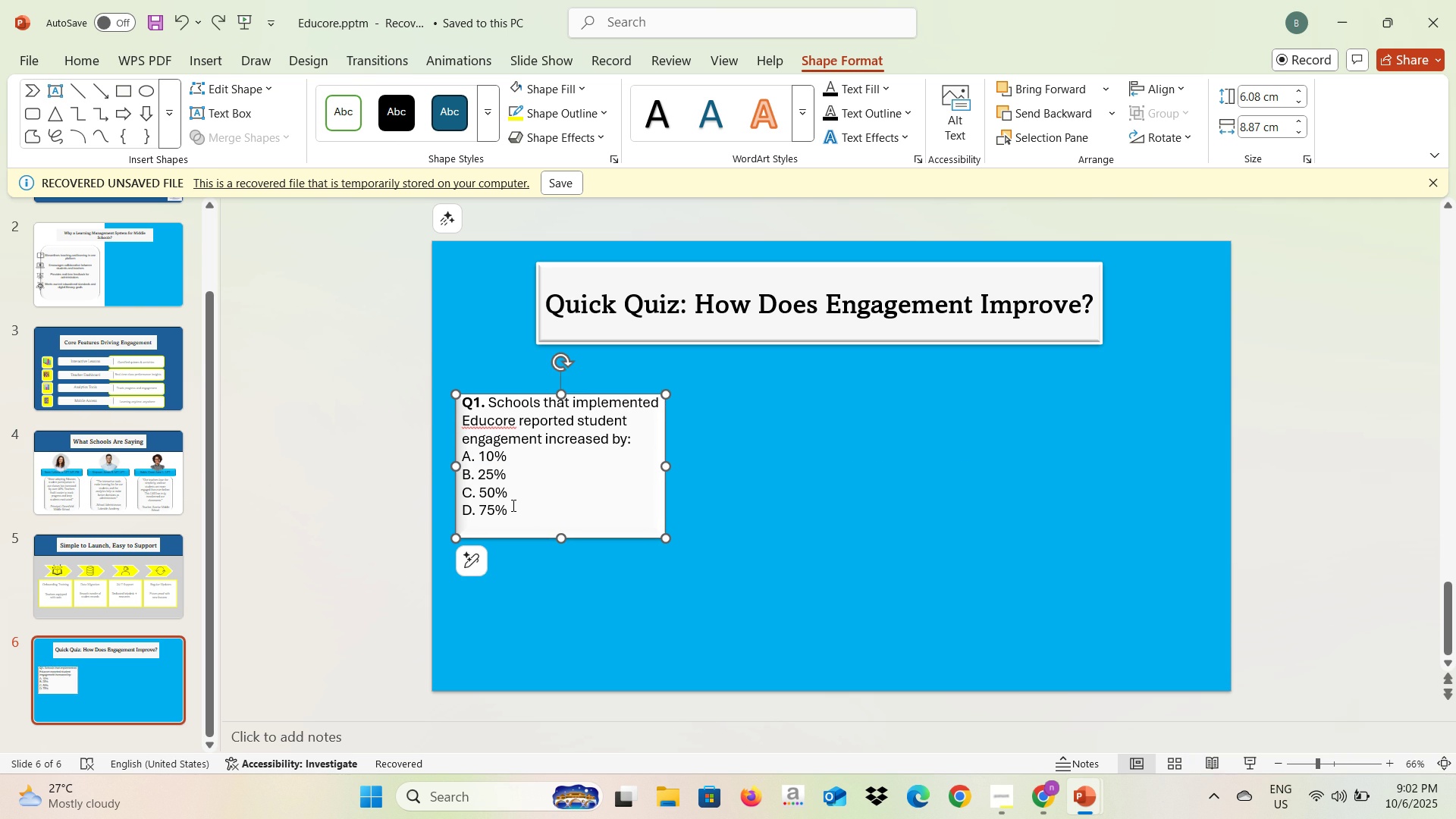 
left_click([512, 505])
 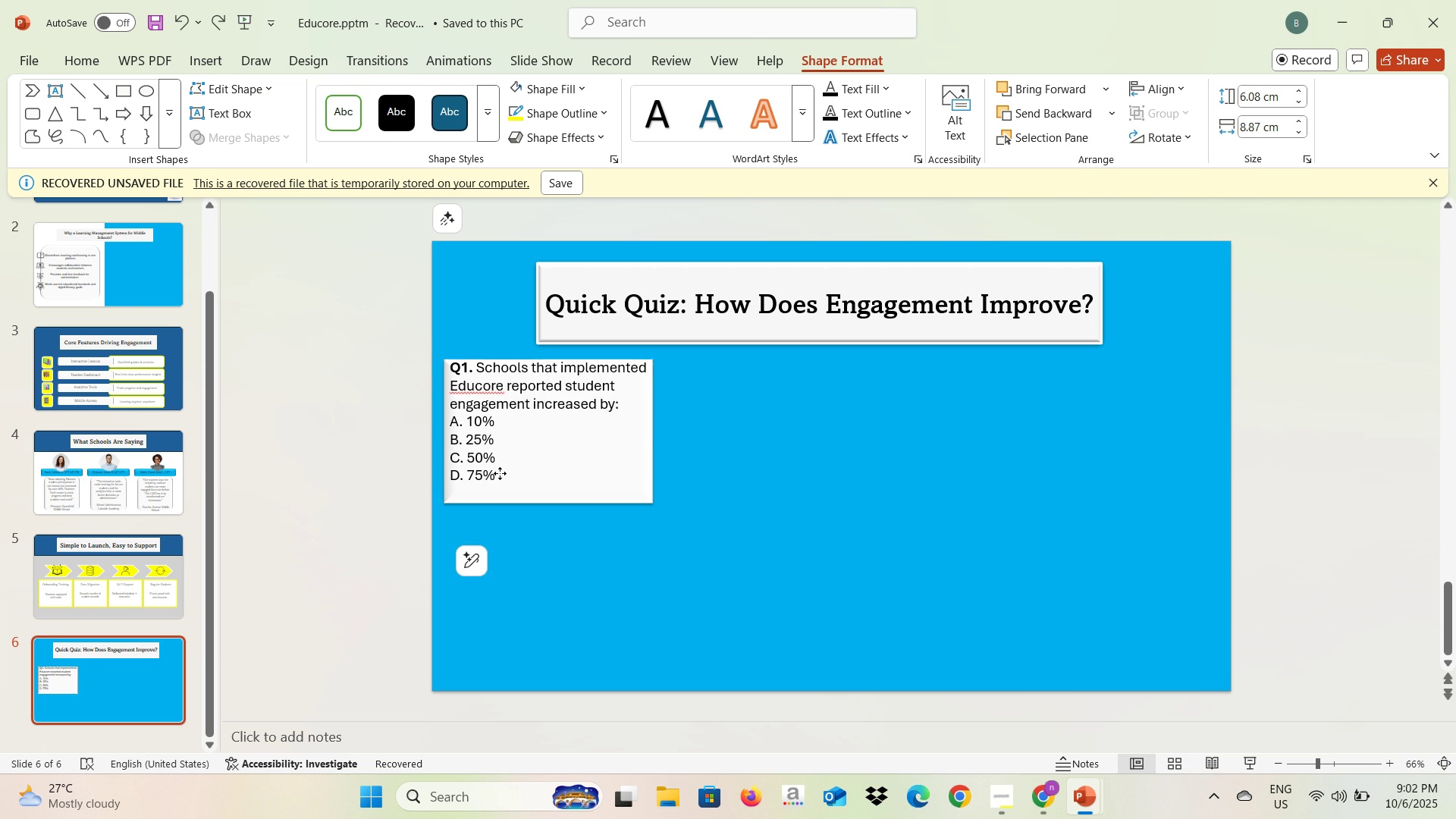 
key(Control+Z)
 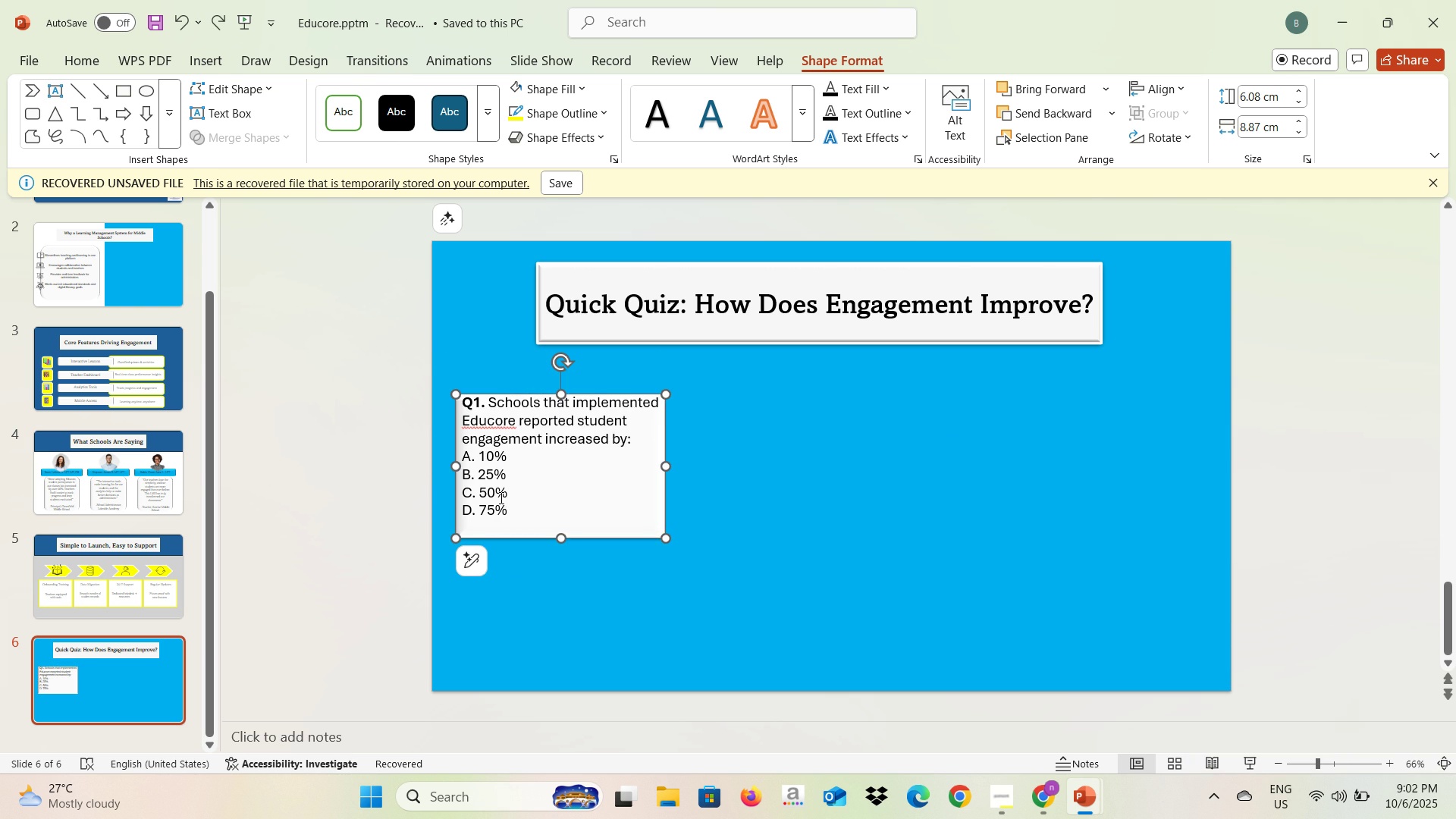 
left_click([500, 497])
 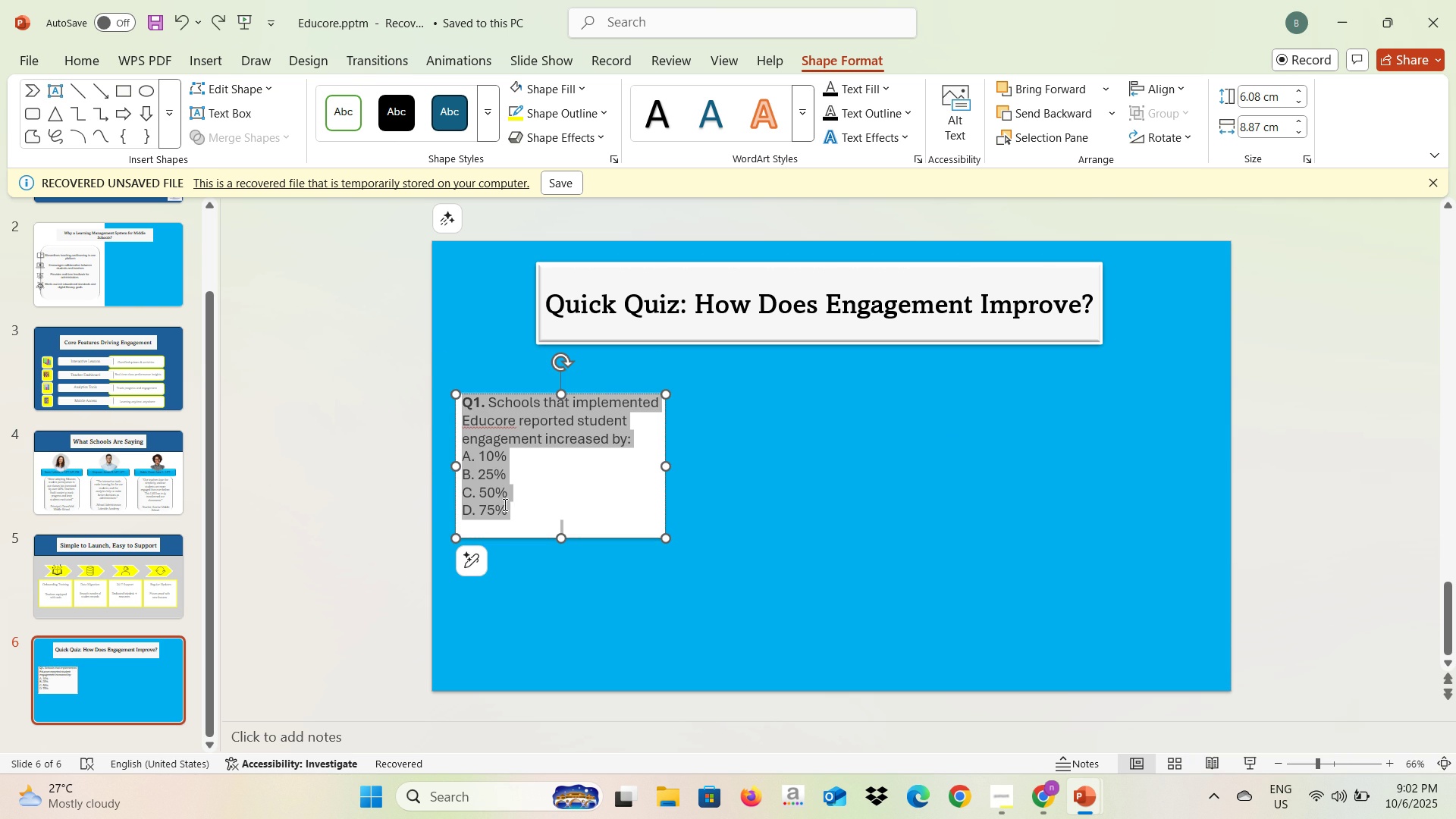 
key(Control+A)
 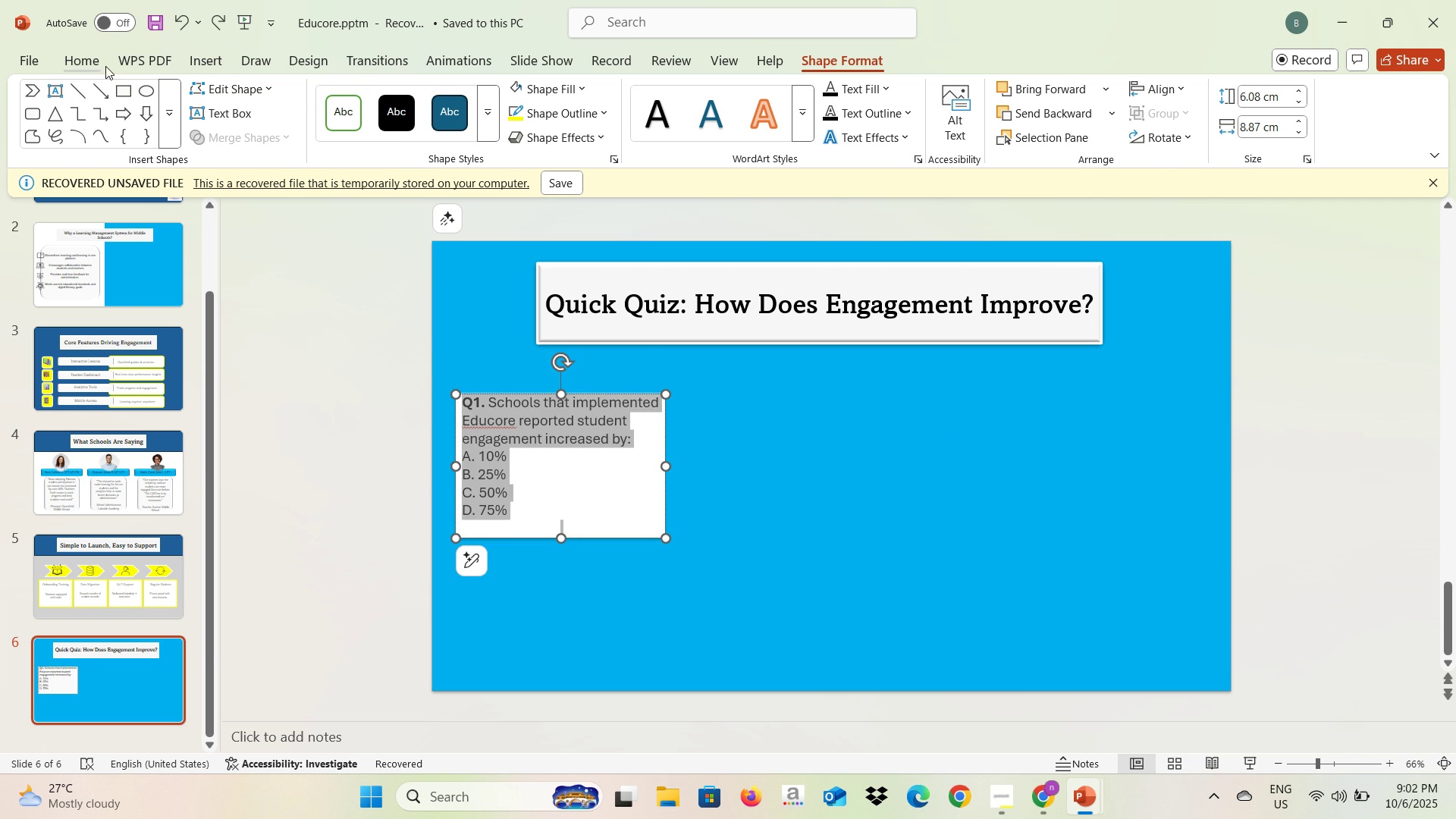 
left_click([105, 66])
 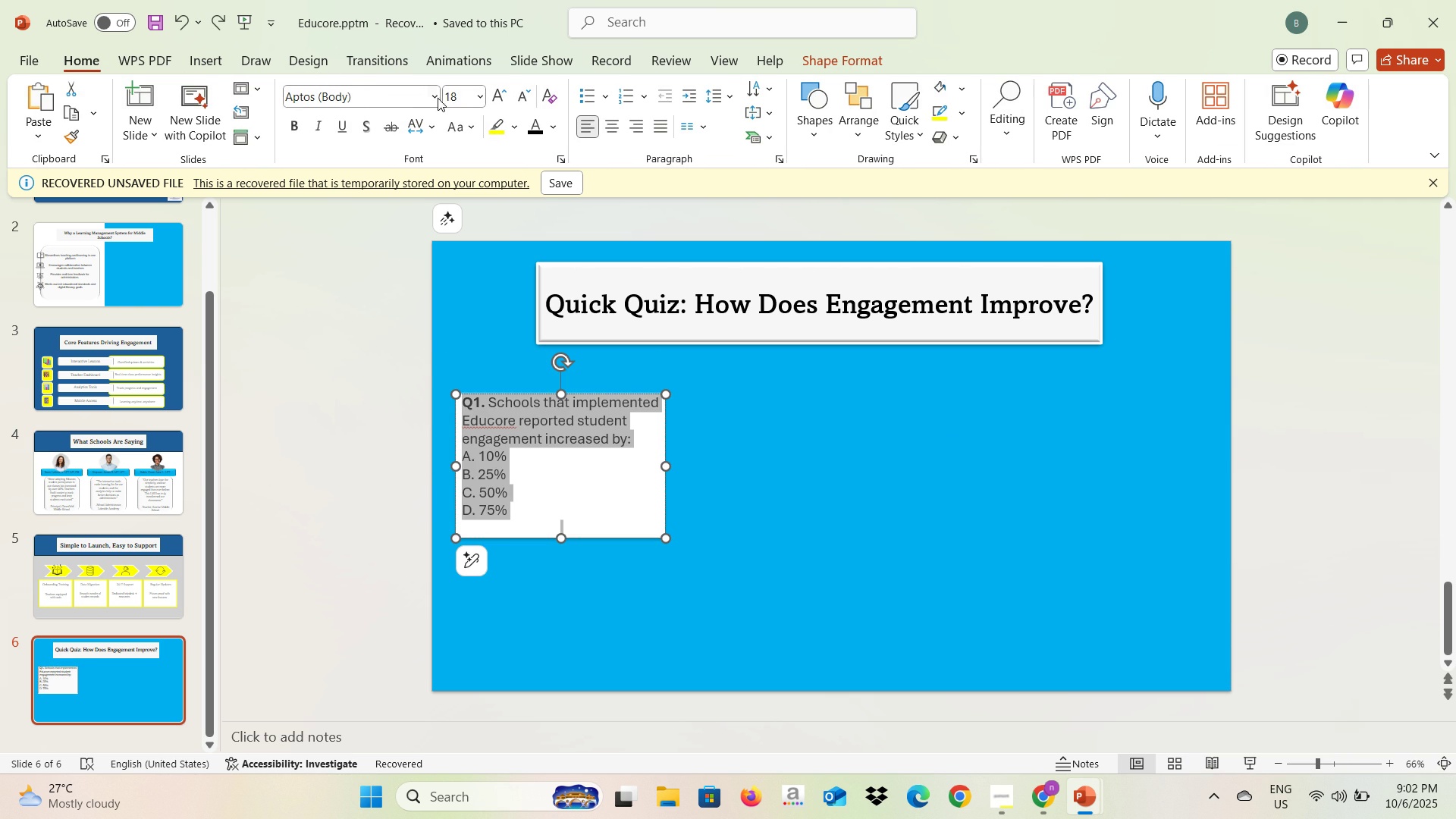 
left_click([432, 98])
 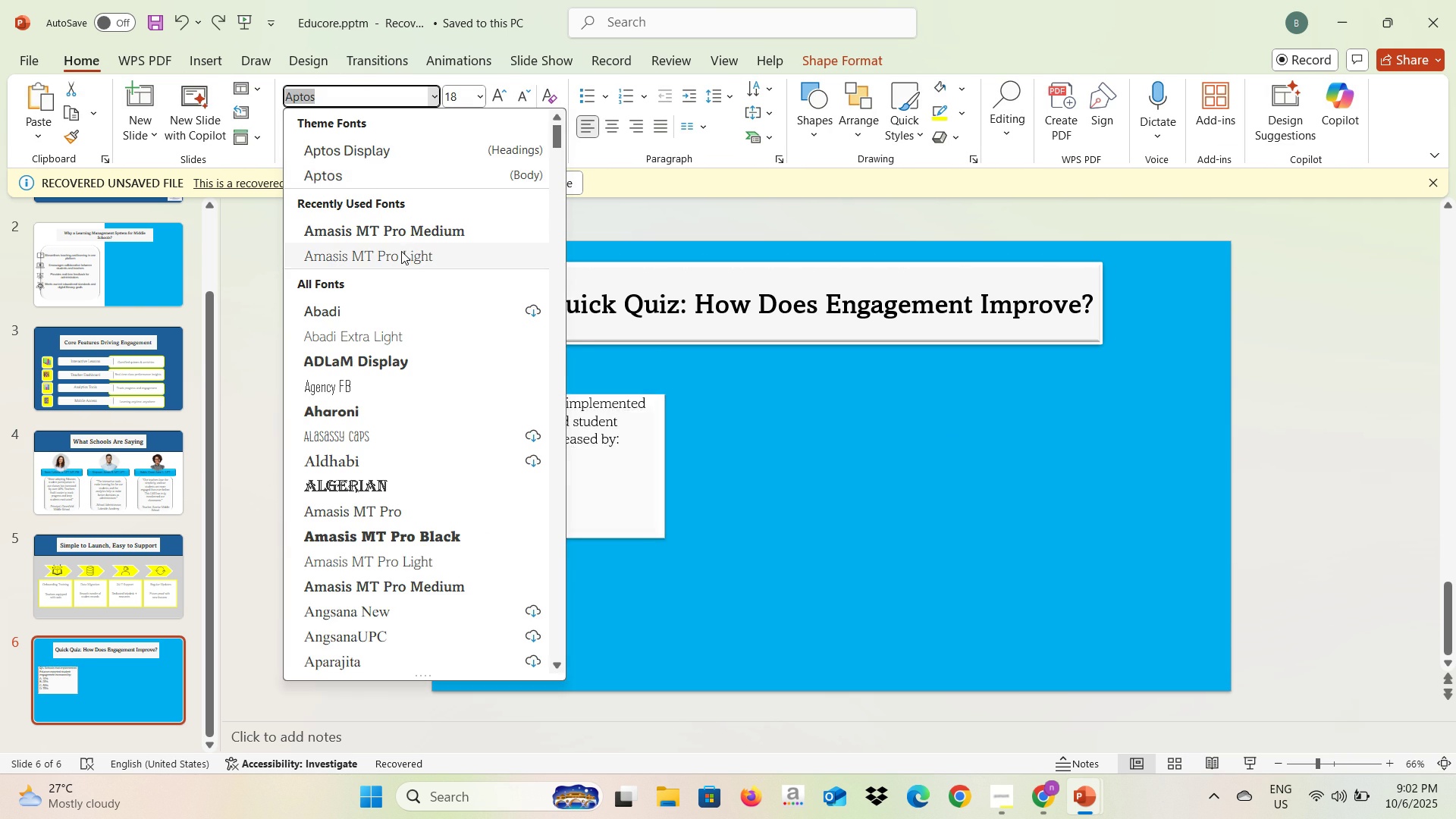 
left_click([401, 251])
 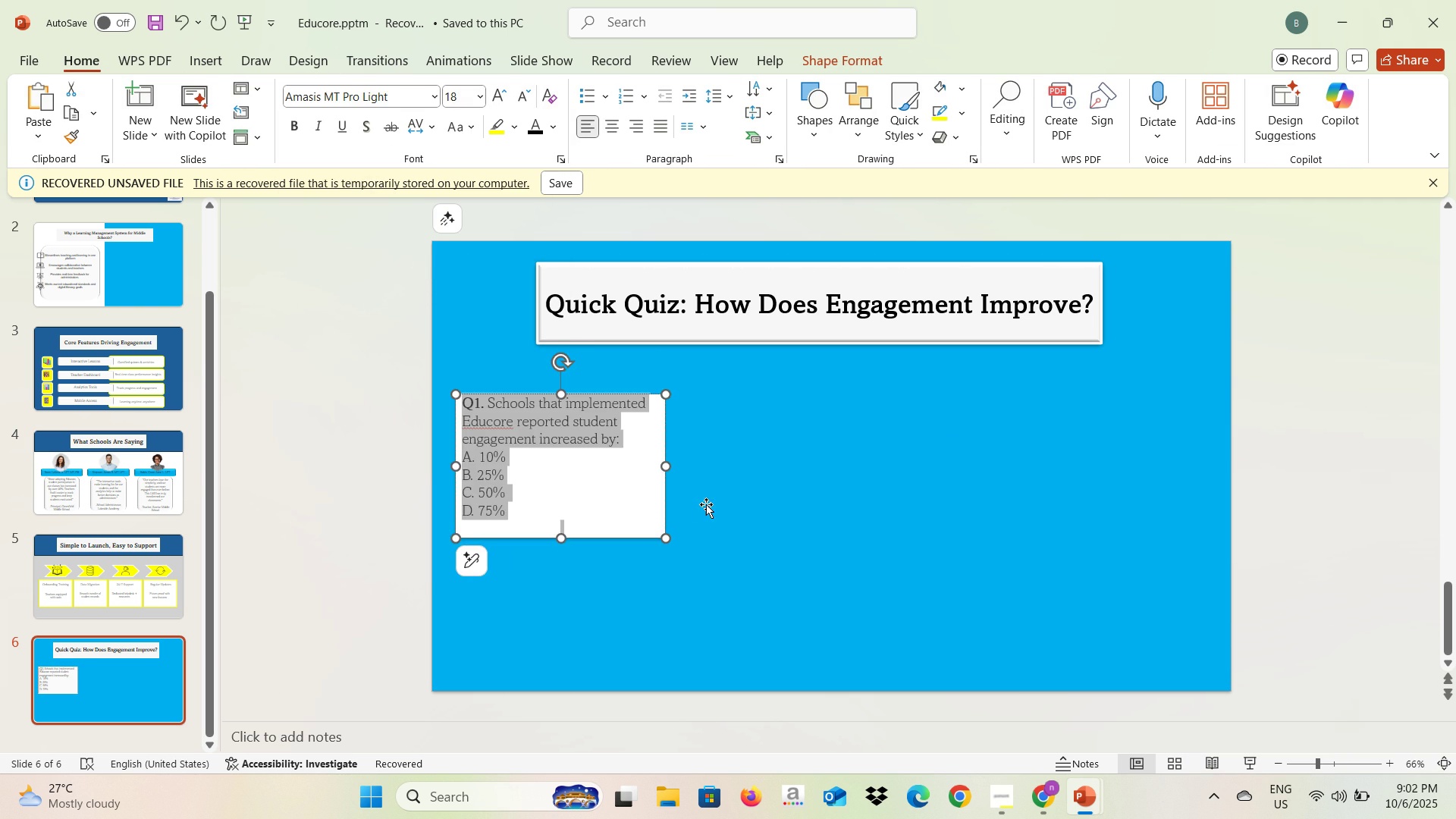 
left_click([708, 504])
 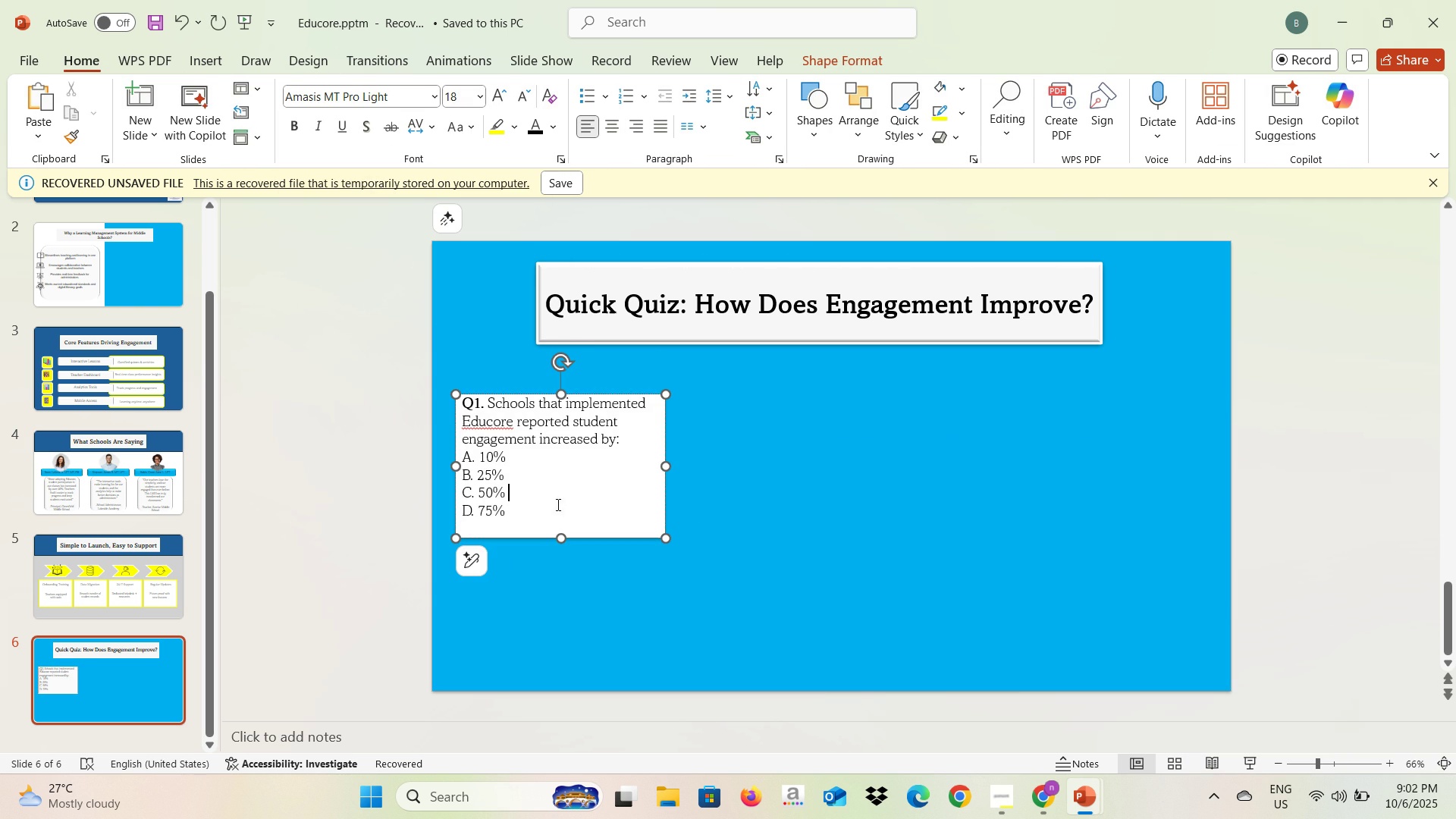 
left_click([557, 504])
 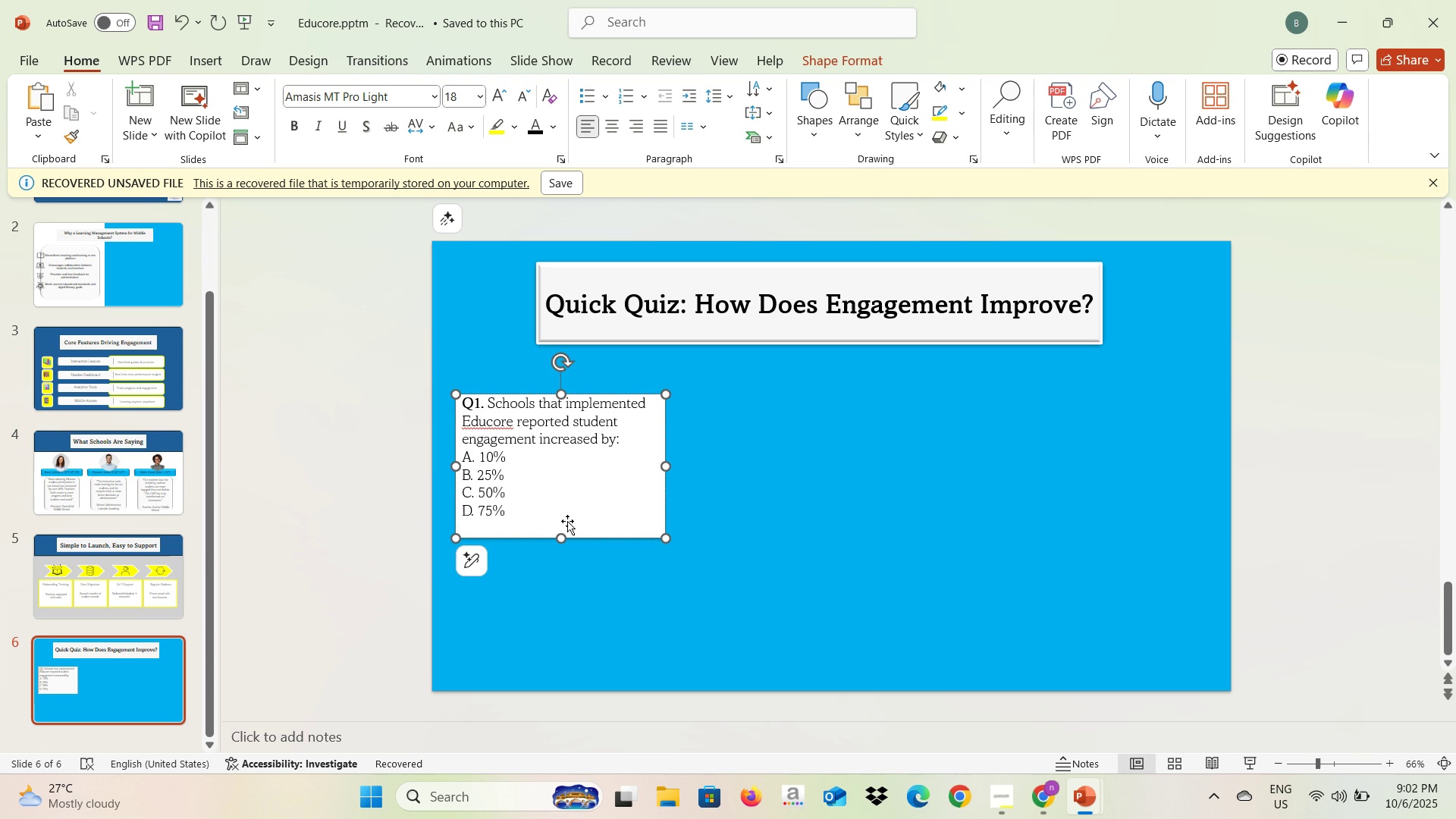 
left_click([576, 560])
 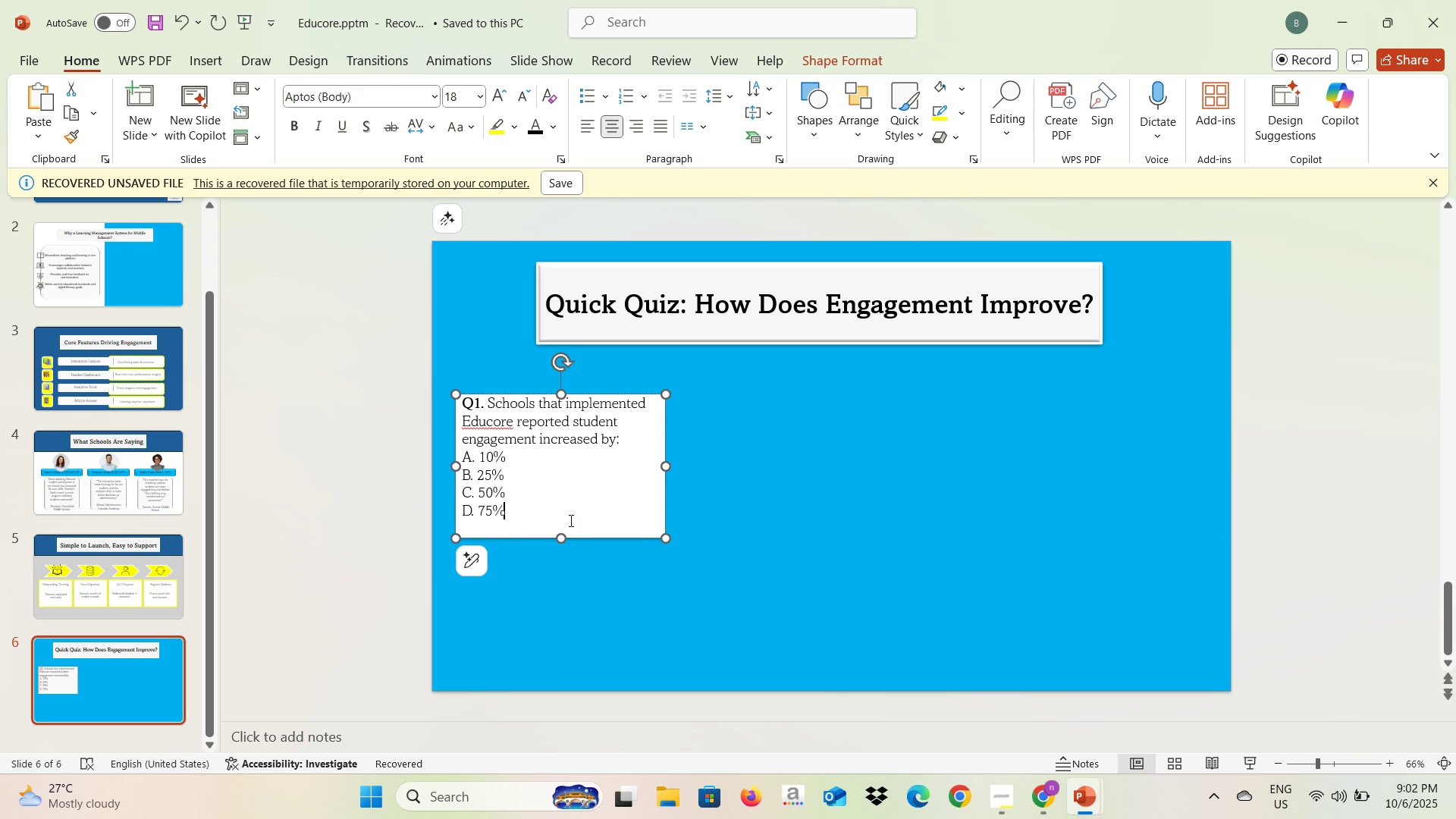 
left_click([570, 520])
 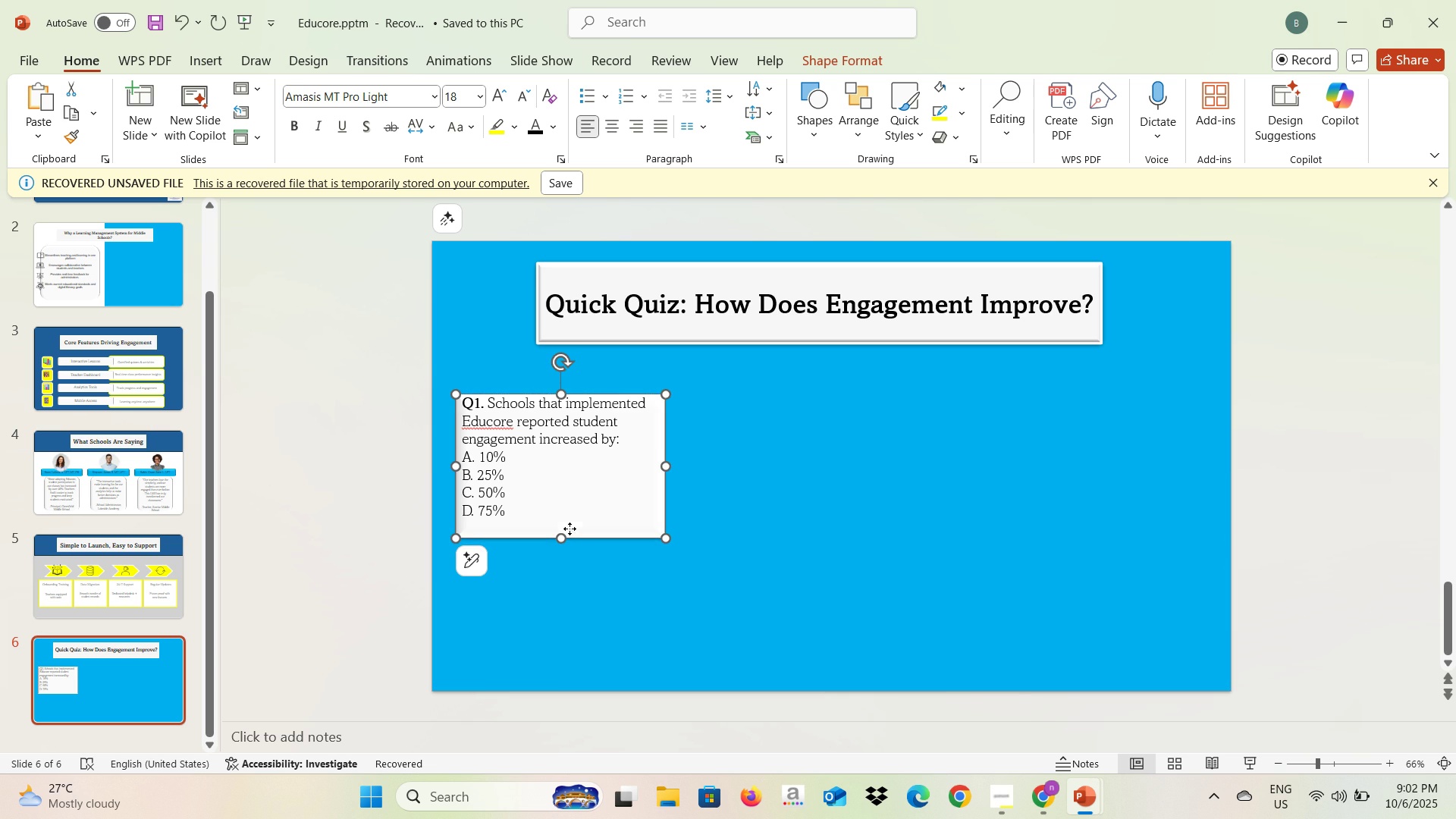 
left_click([570, 529])
 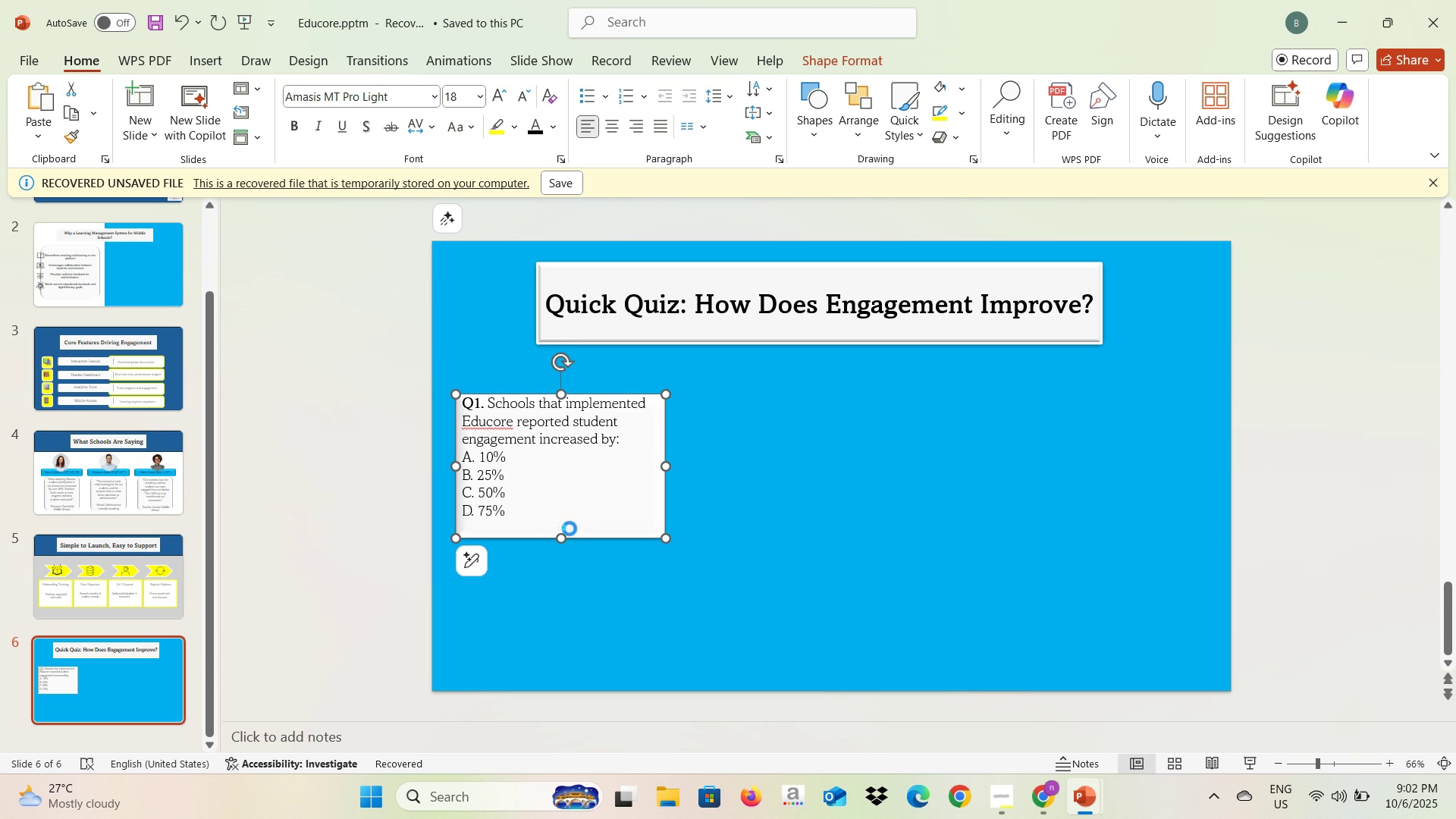 
key(Control+C)
 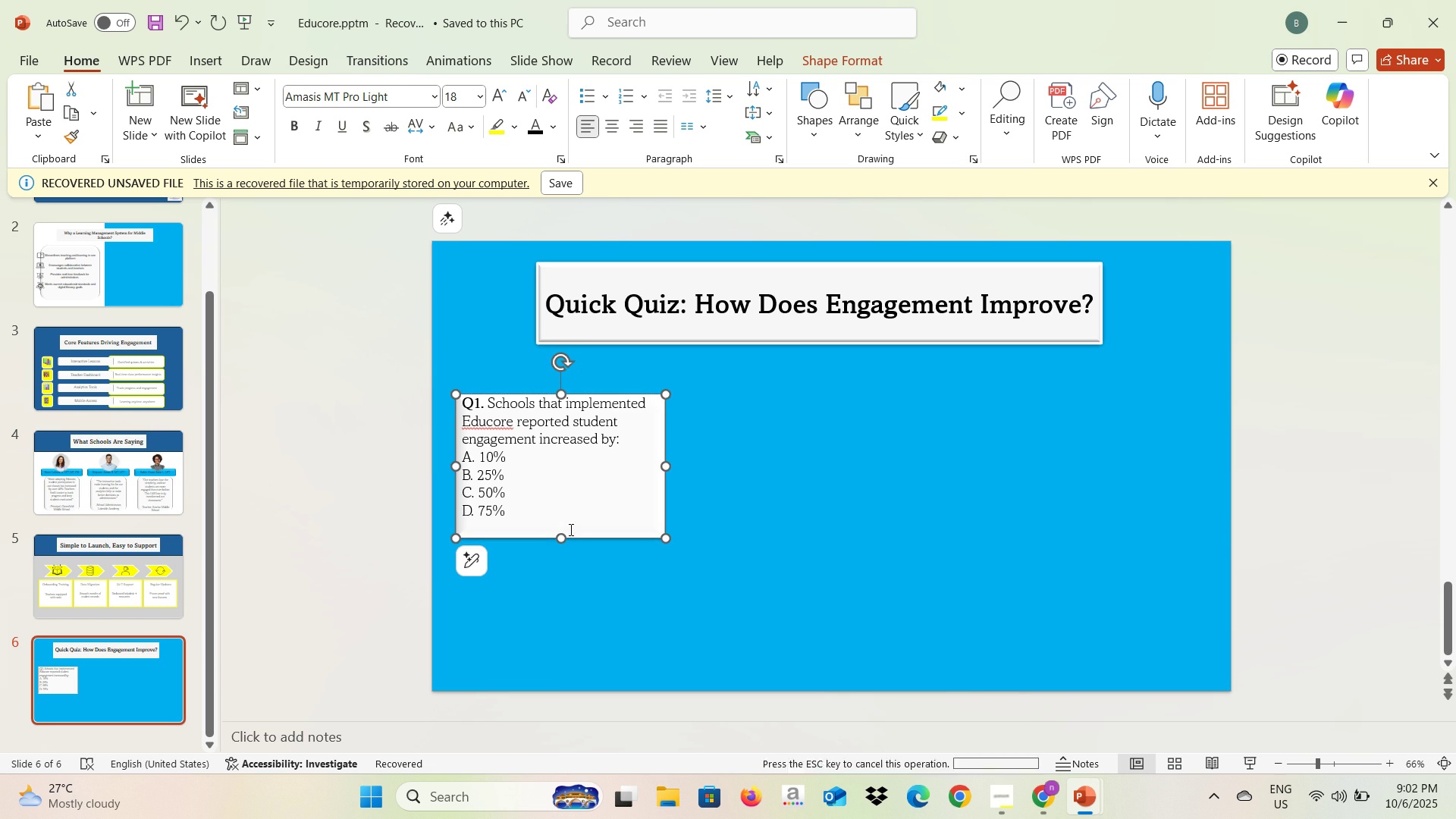 
key(Control+V)
 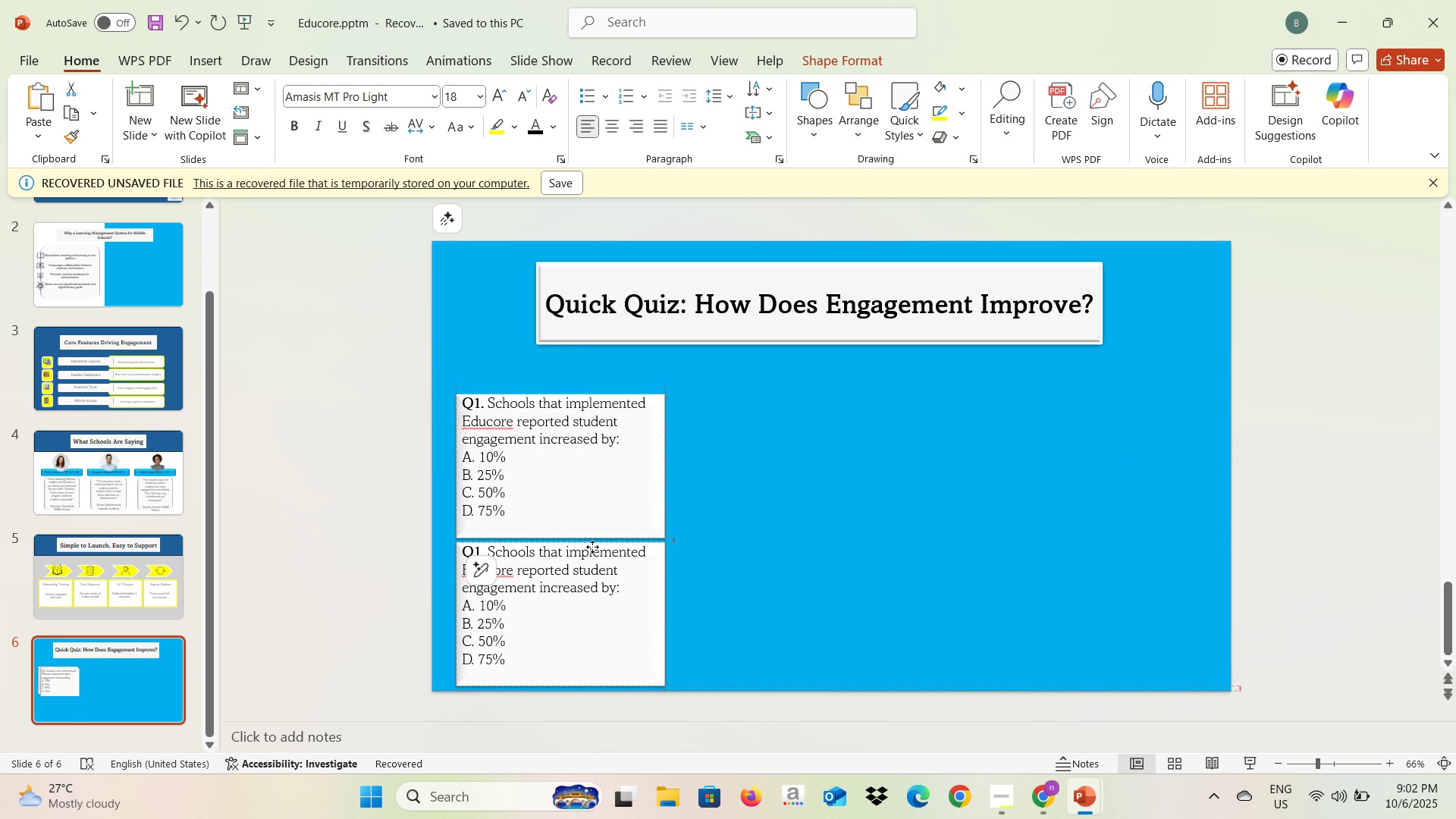 
left_click([592, 496])
 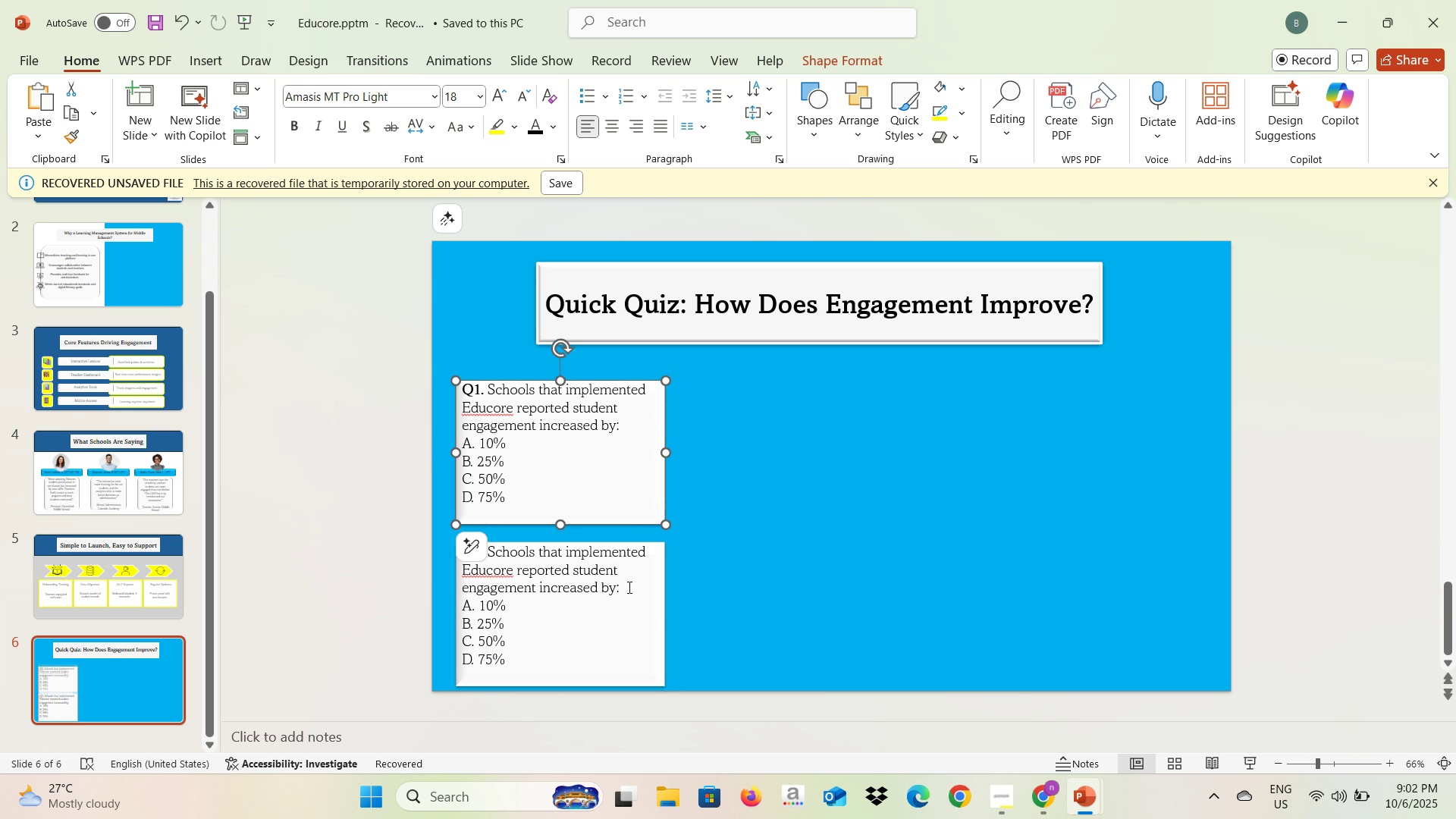 
left_click([630, 592])